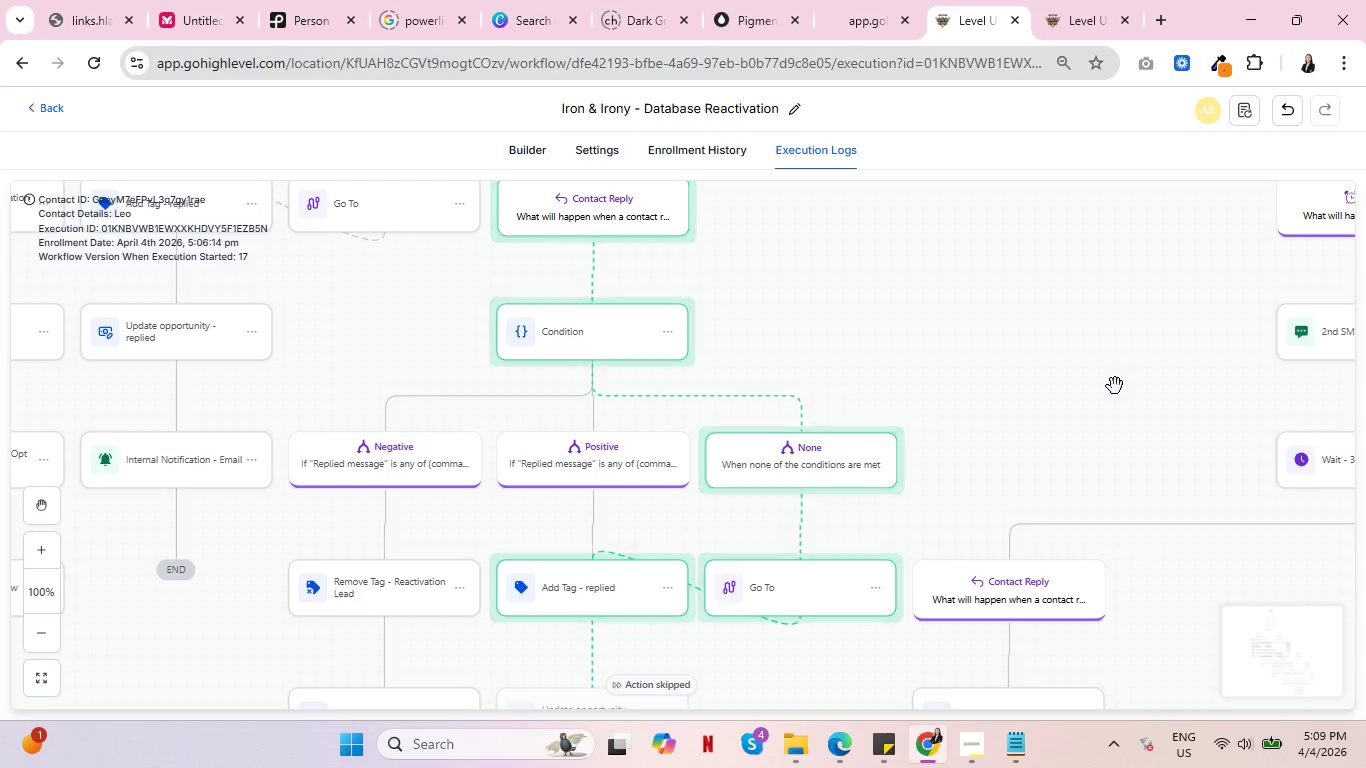 
wait(9.78)
 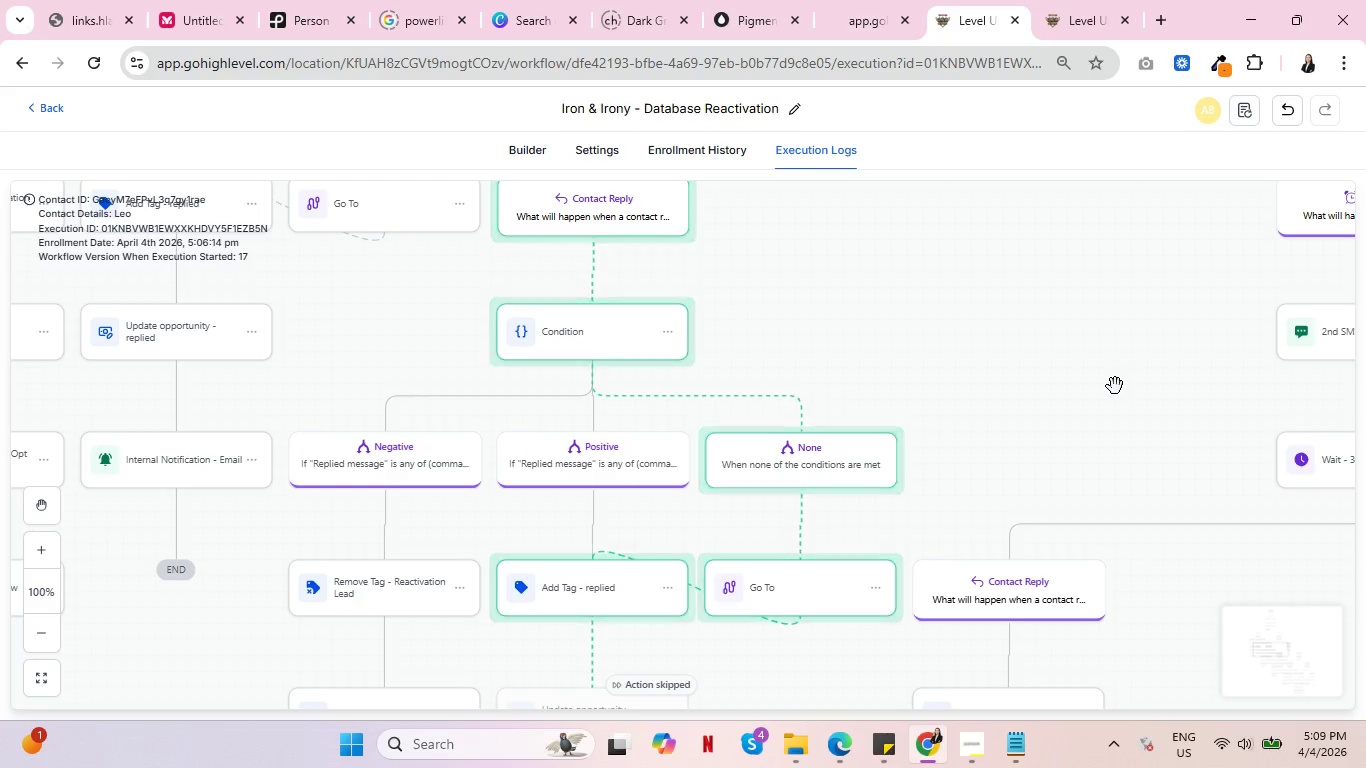 
scroll: coordinate [1098, 406], scroll_direction: down, amount: 4.0
 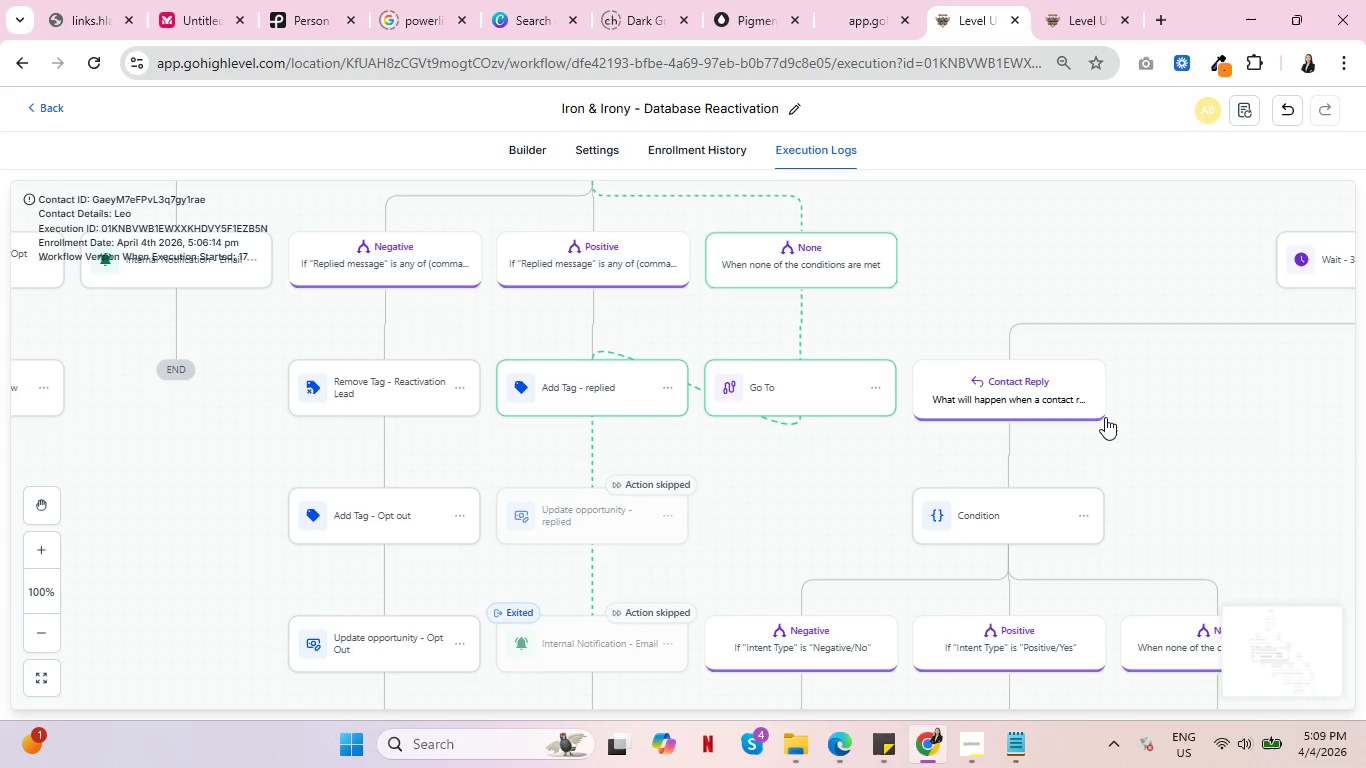 
mouse_move([1046, 46])
 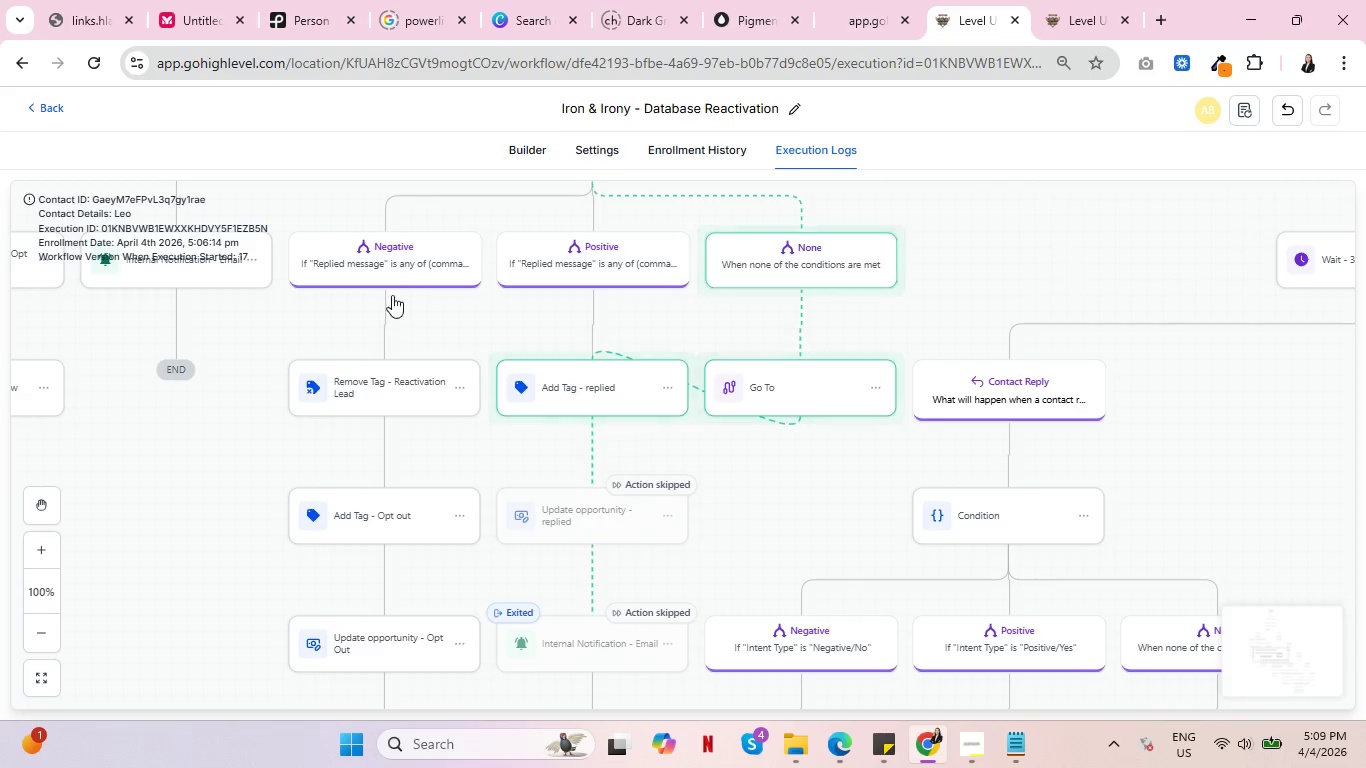 
left_click([390, 265])
 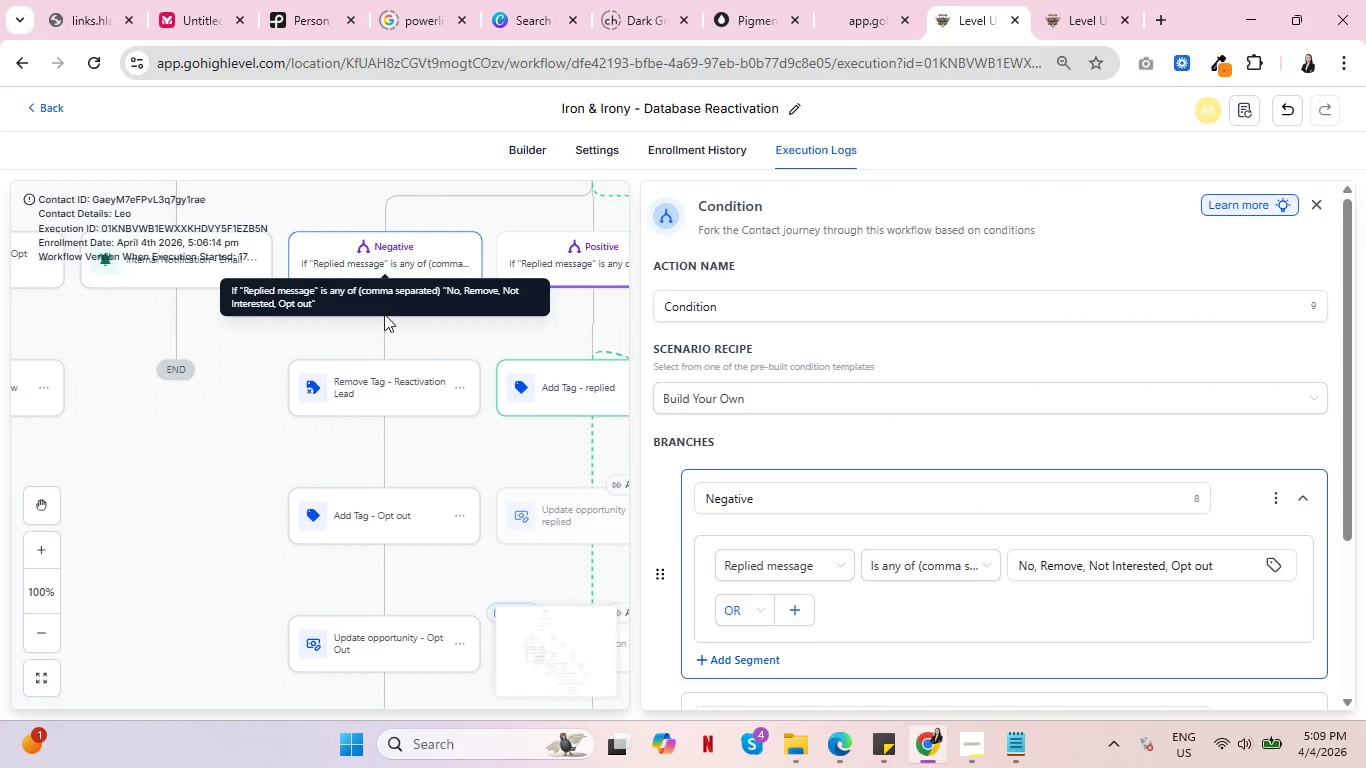 
left_click([930, 566])
 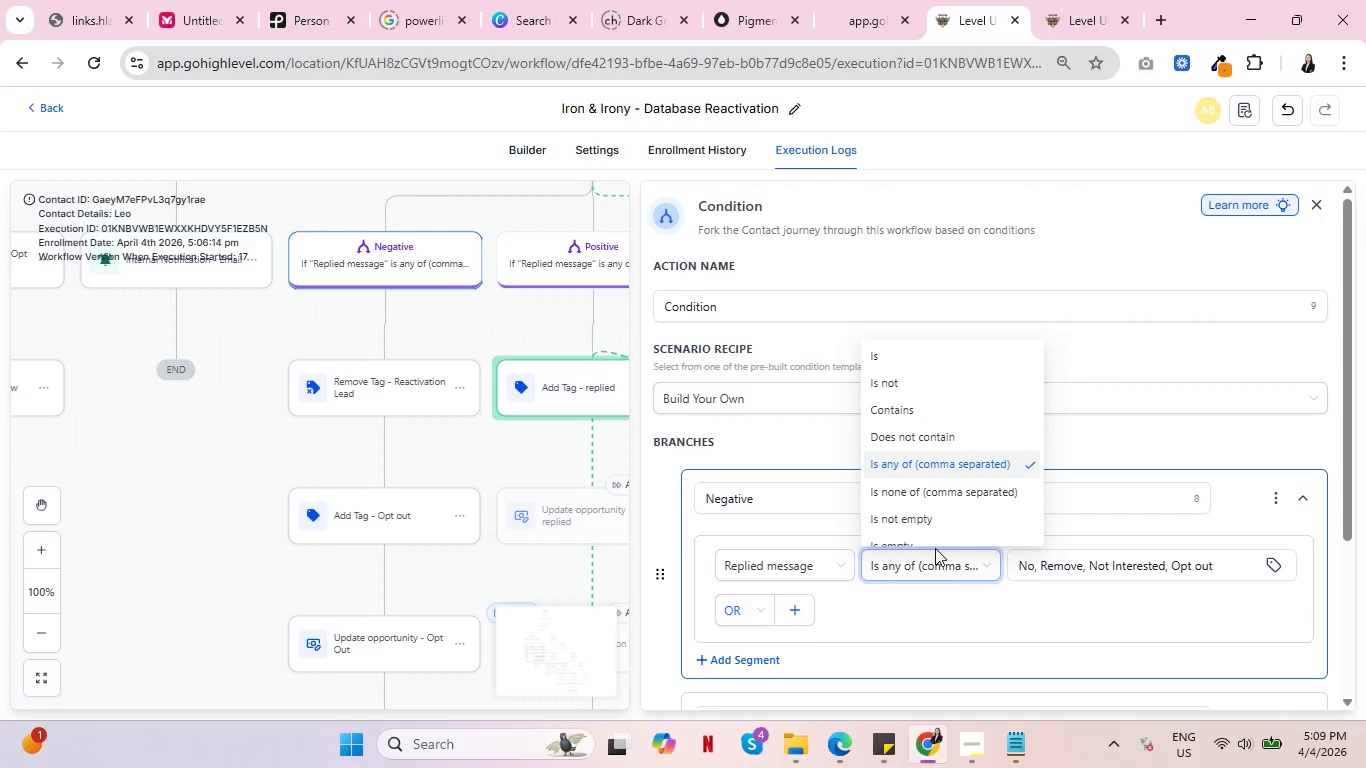 
left_click([1043, 564])
 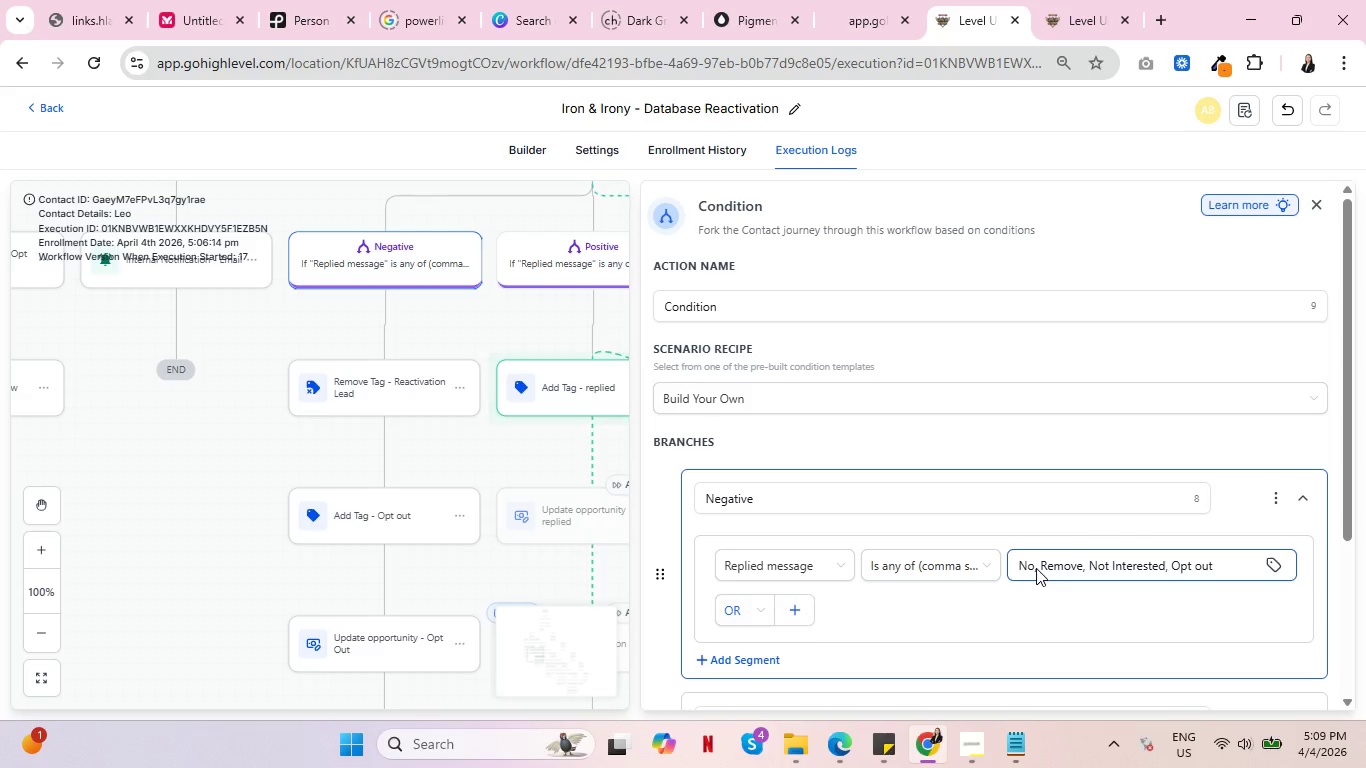 
left_click([1040, 569])
 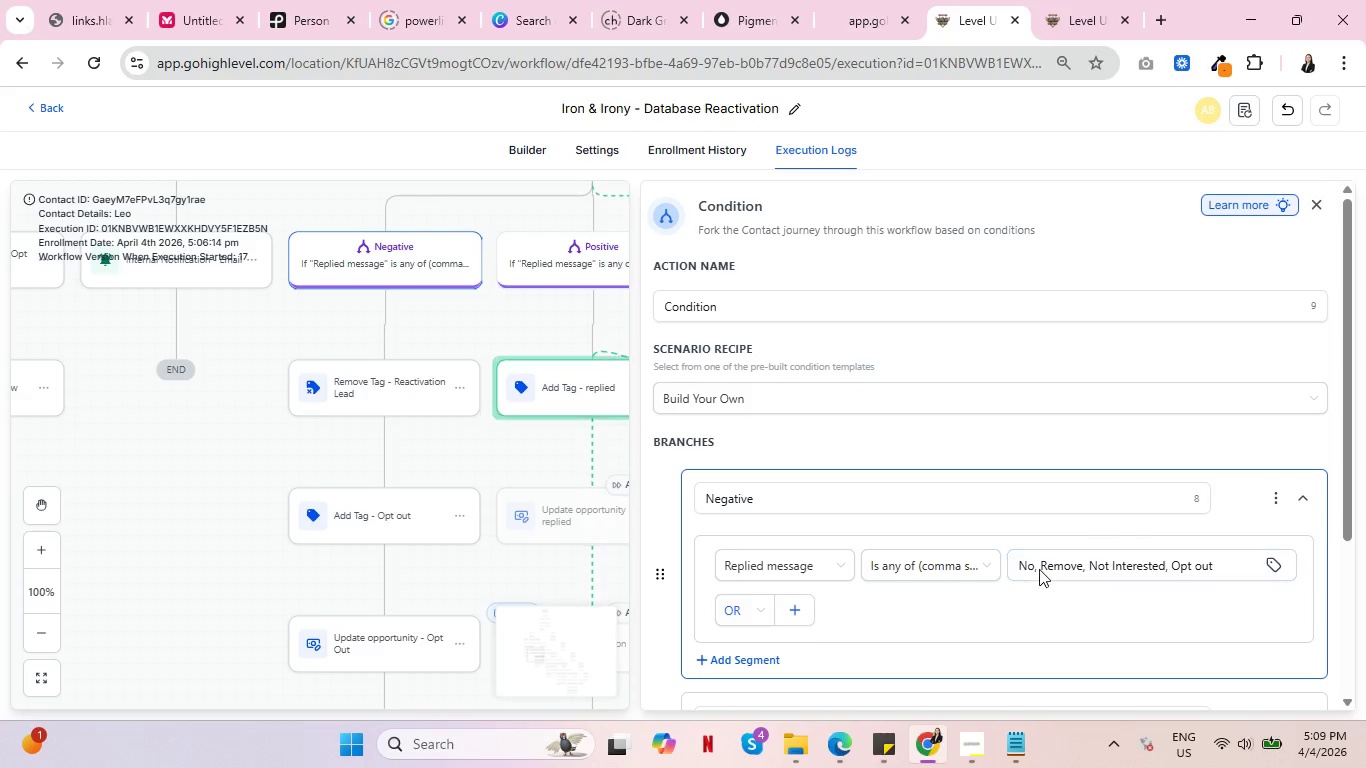 
left_click([1039, 568])
 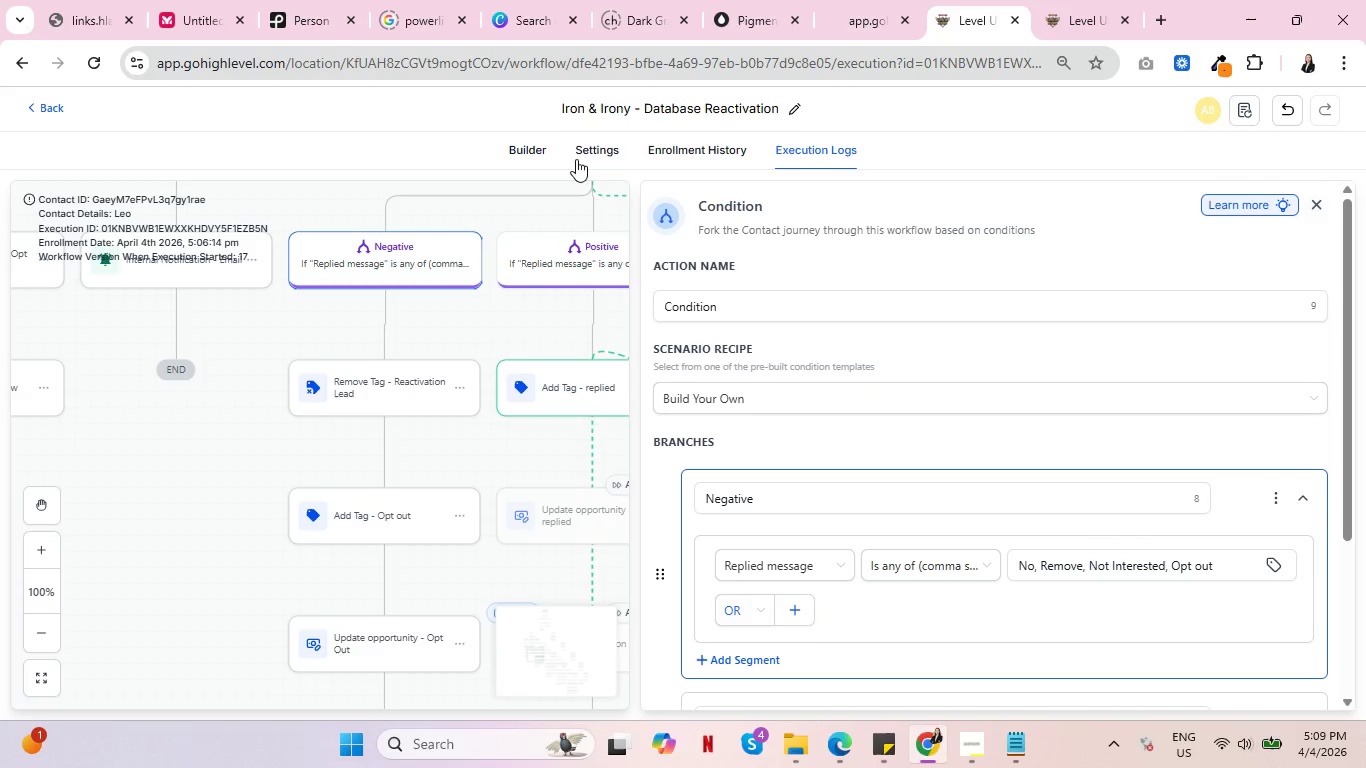 
left_click([504, 150])
 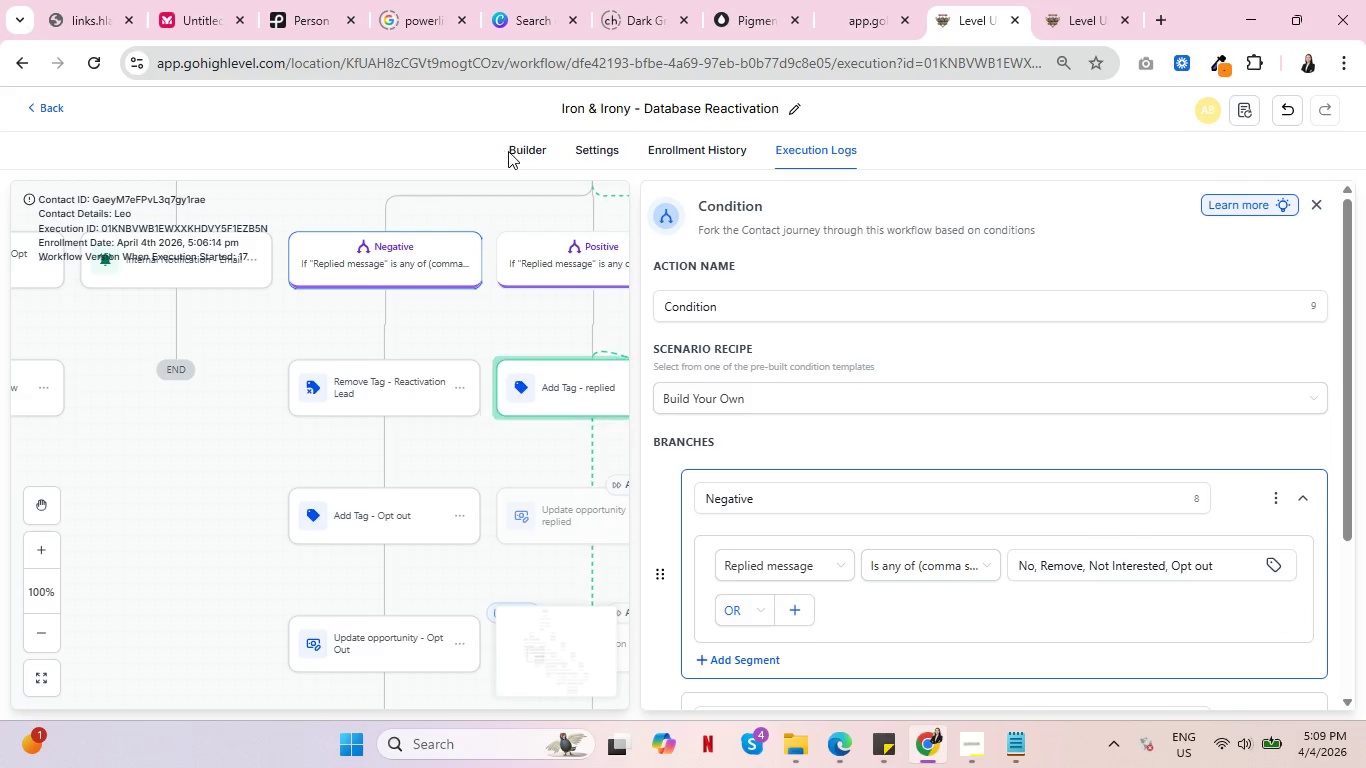 
left_click([518, 153])
 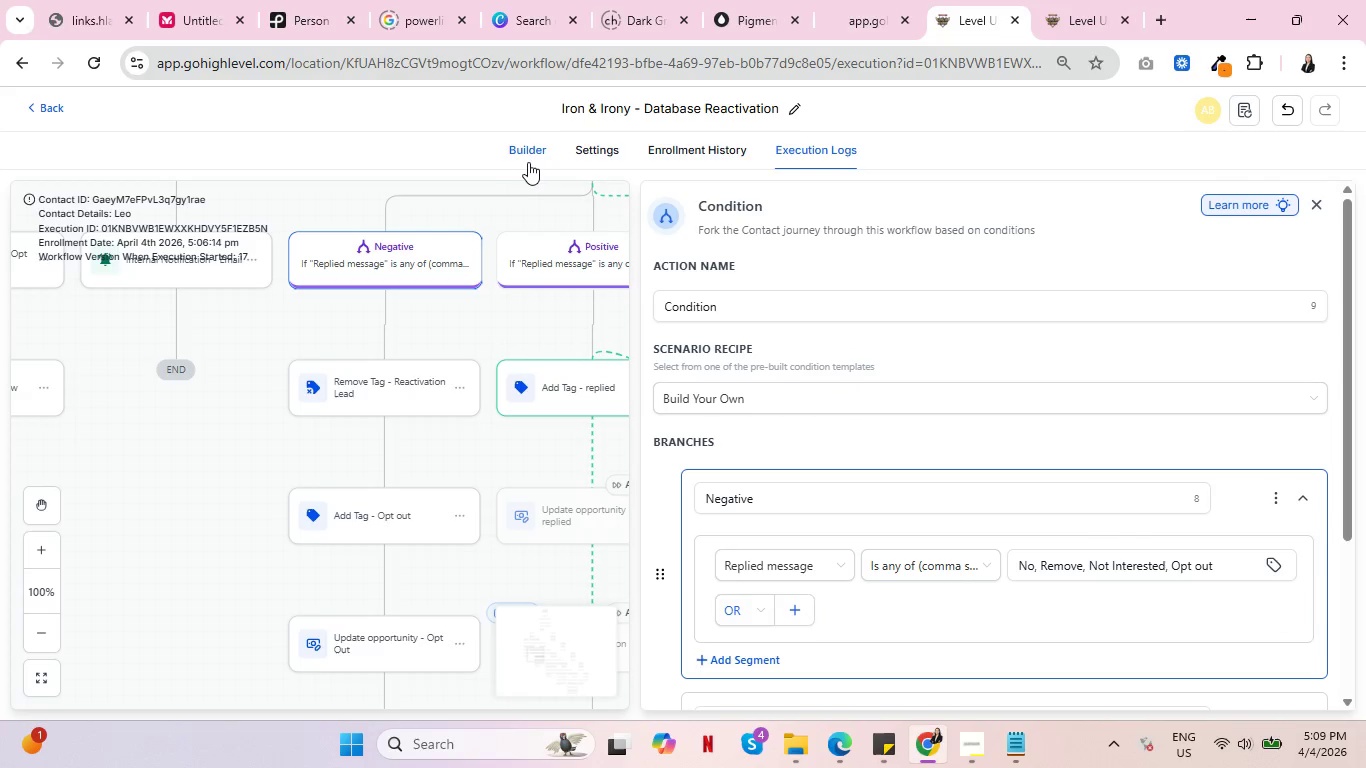 
left_click([528, 152])
 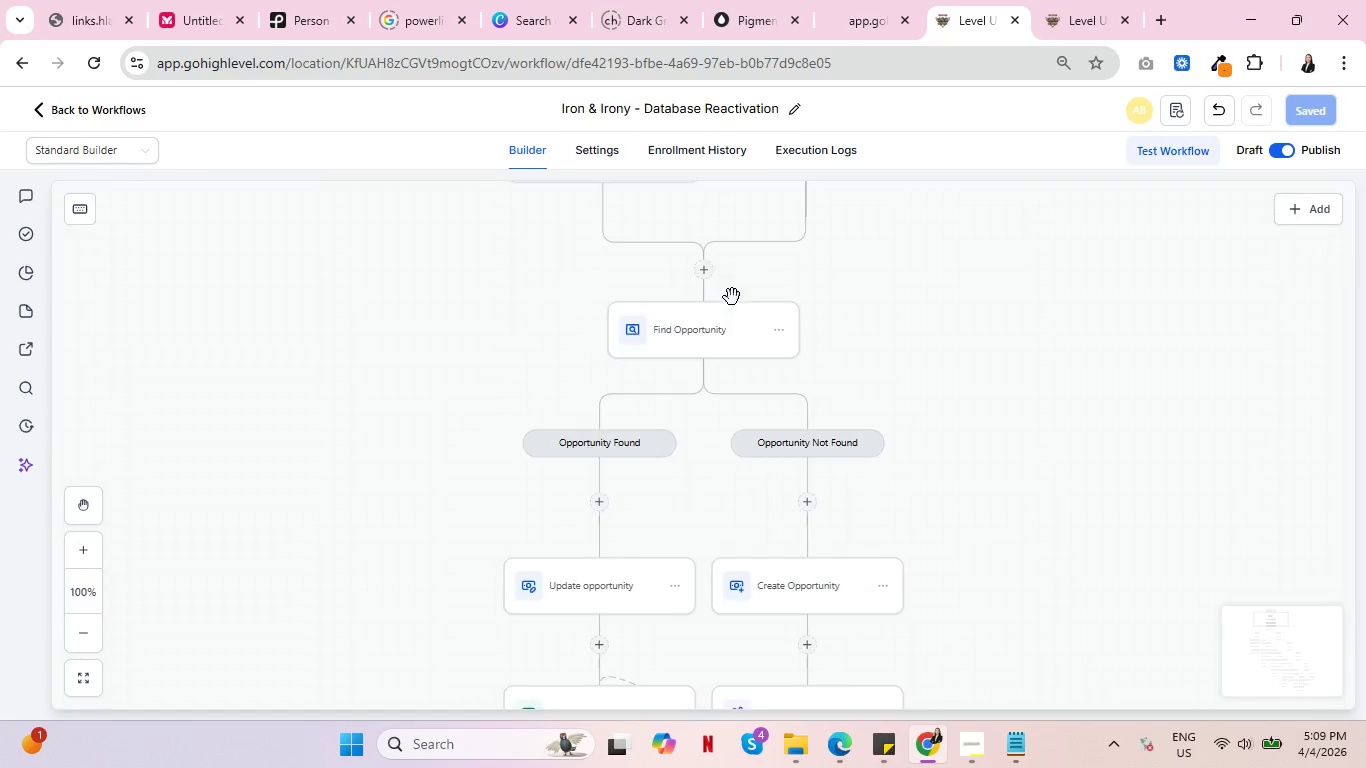 
scroll: coordinate [686, 447], scroll_direction: down, amount: 23.0
 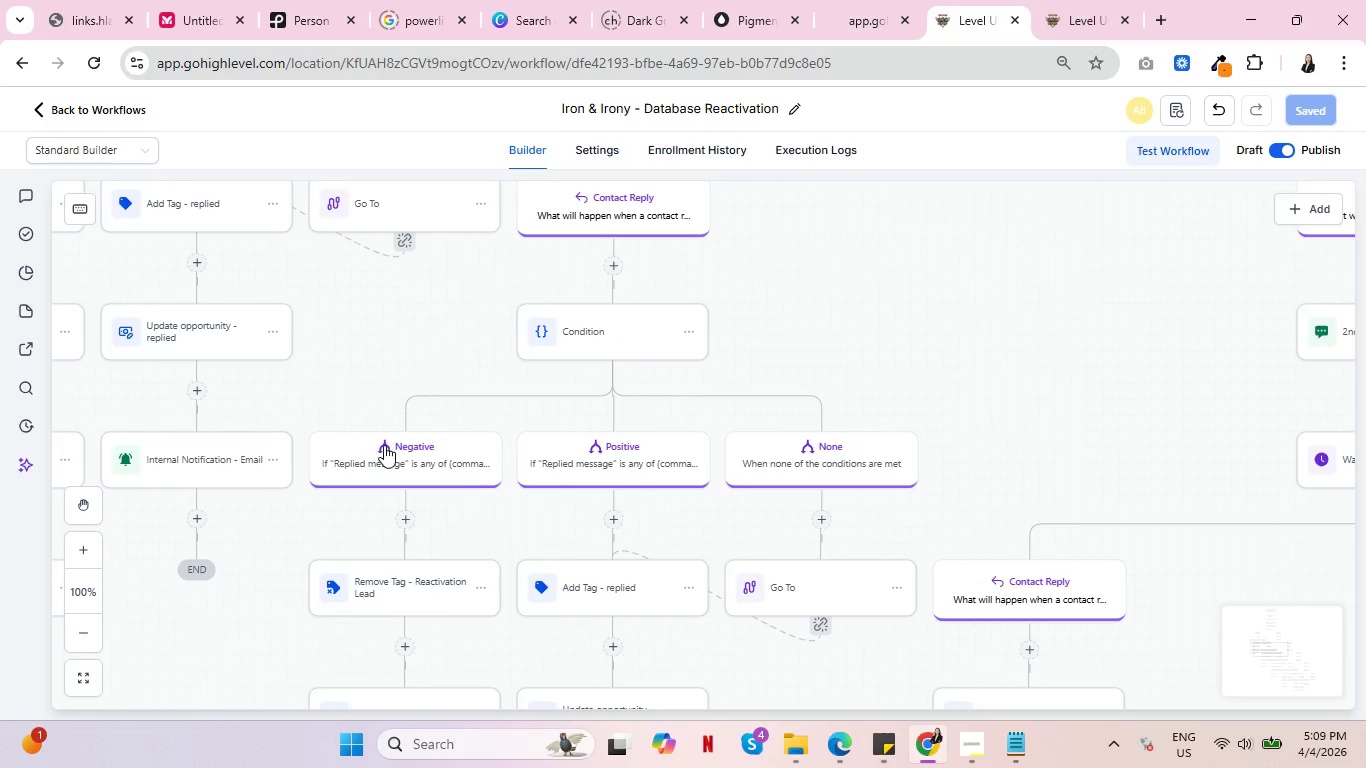 
left_click([384, 445])
 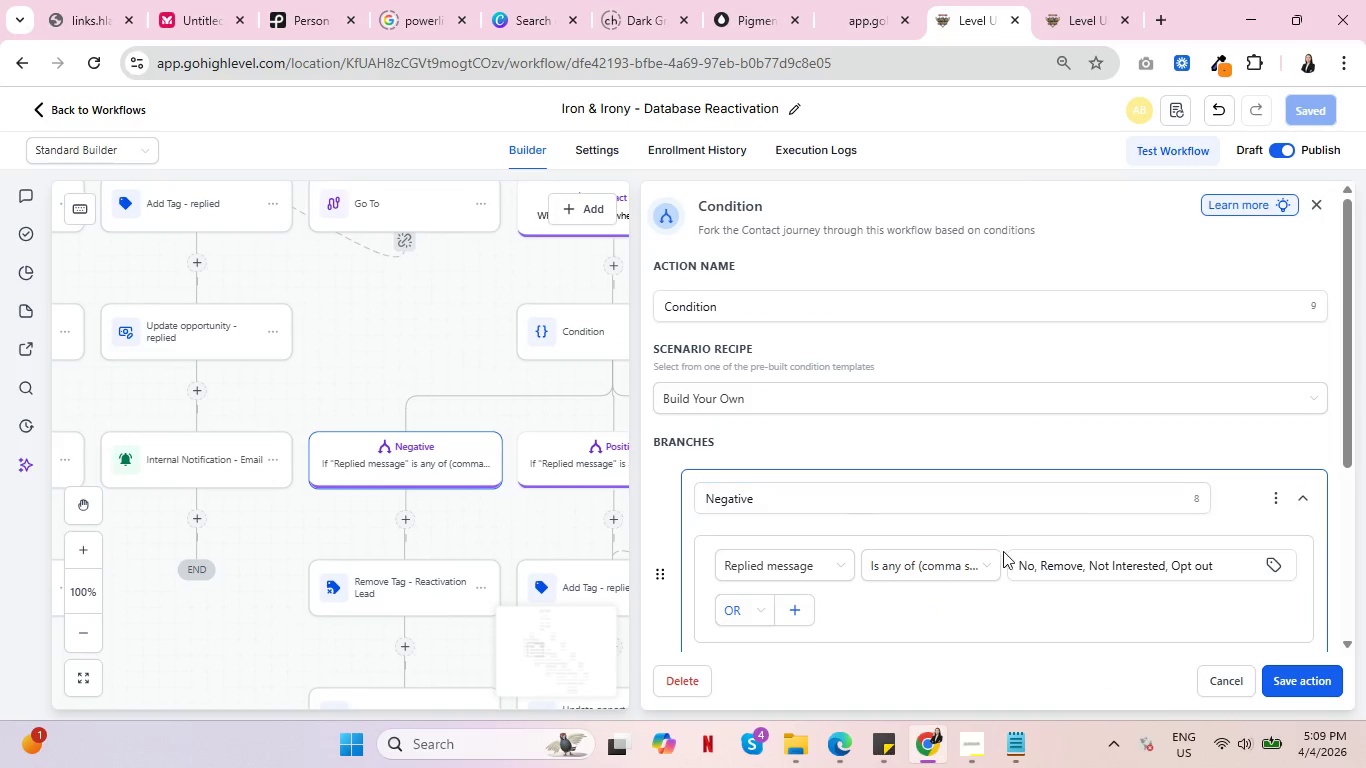 
left_click([1041, 565])
 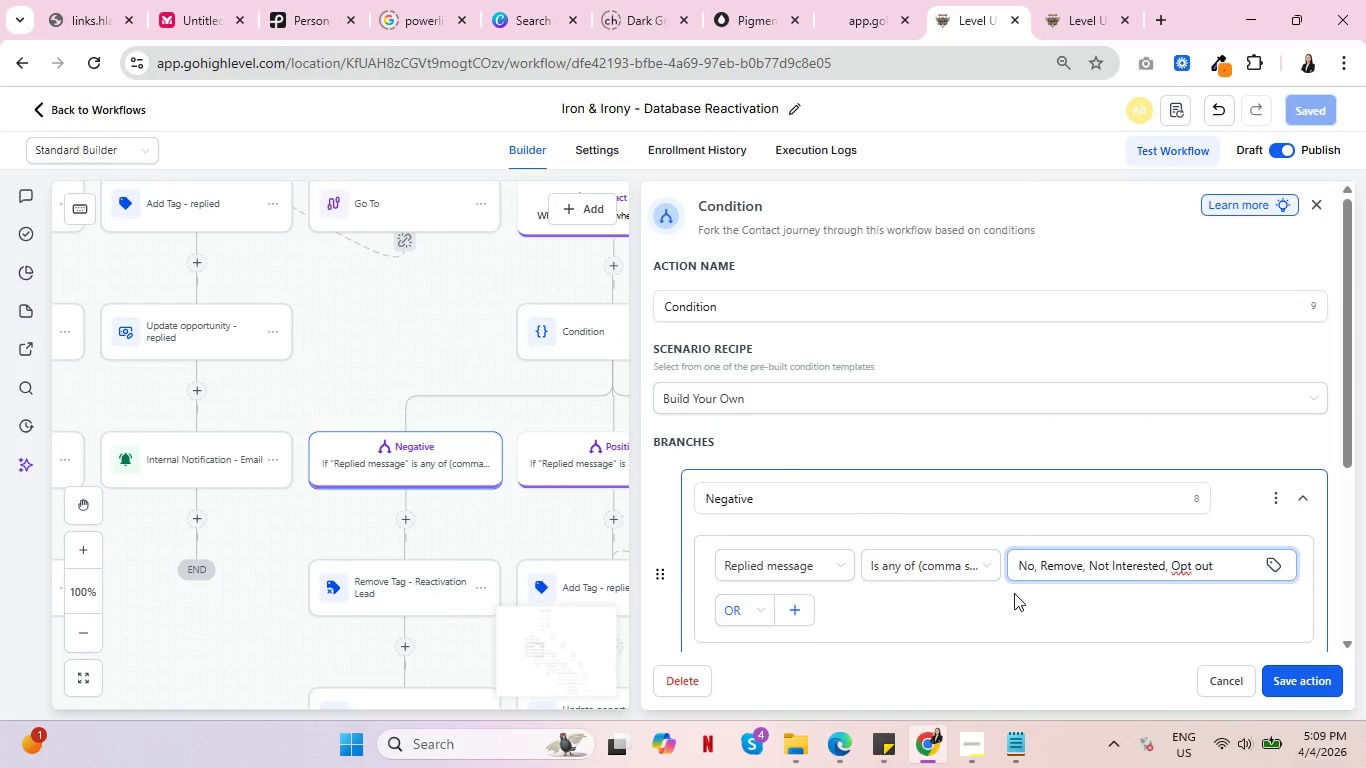 
key(Backspace)
 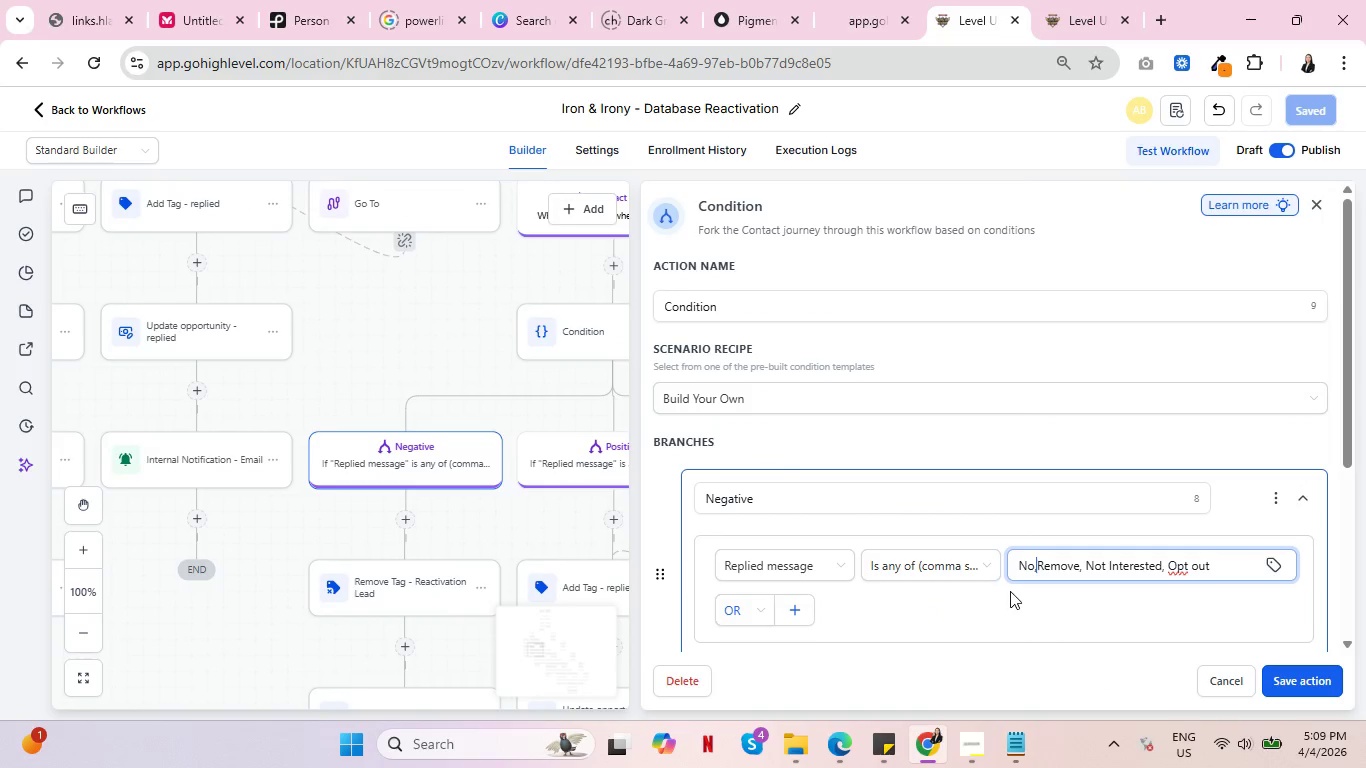 
key(Backspace)
 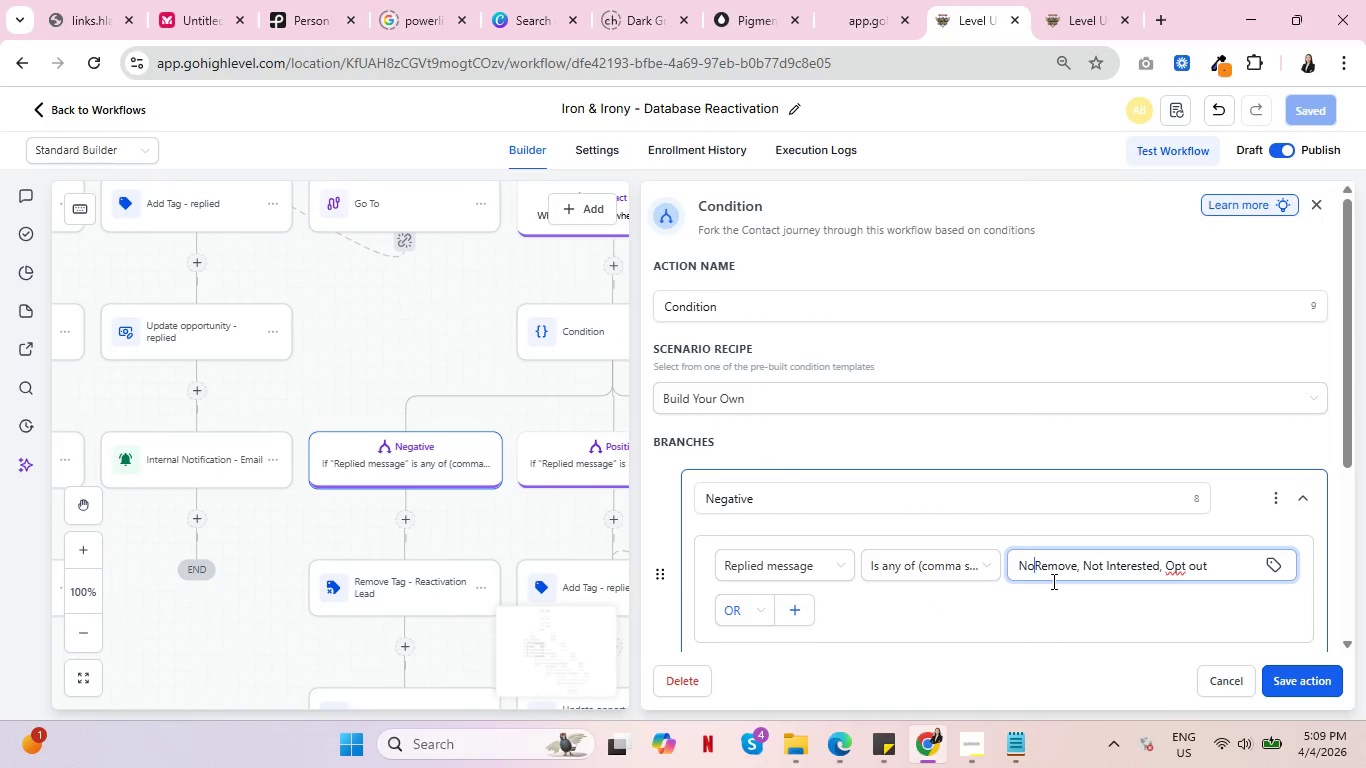 
key(Comma)
 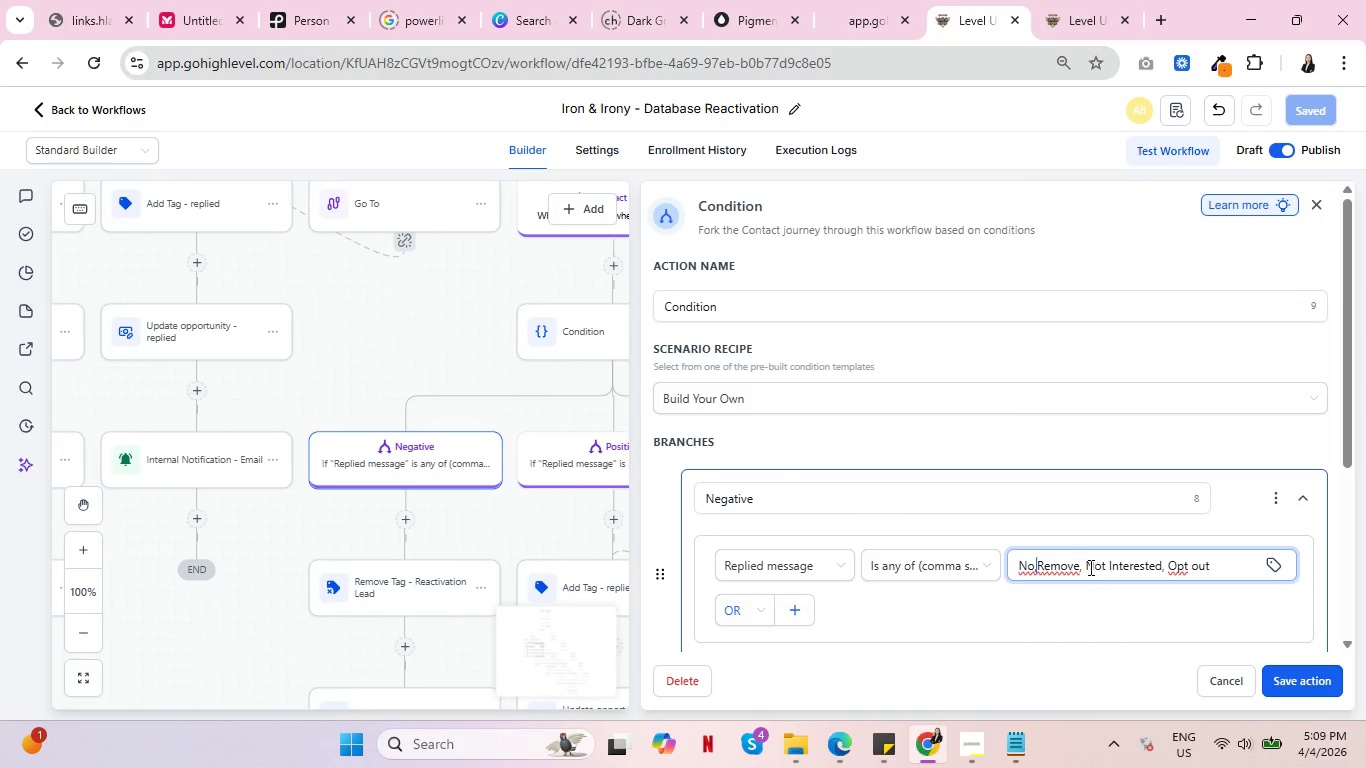 
left_click([1086, 565])
 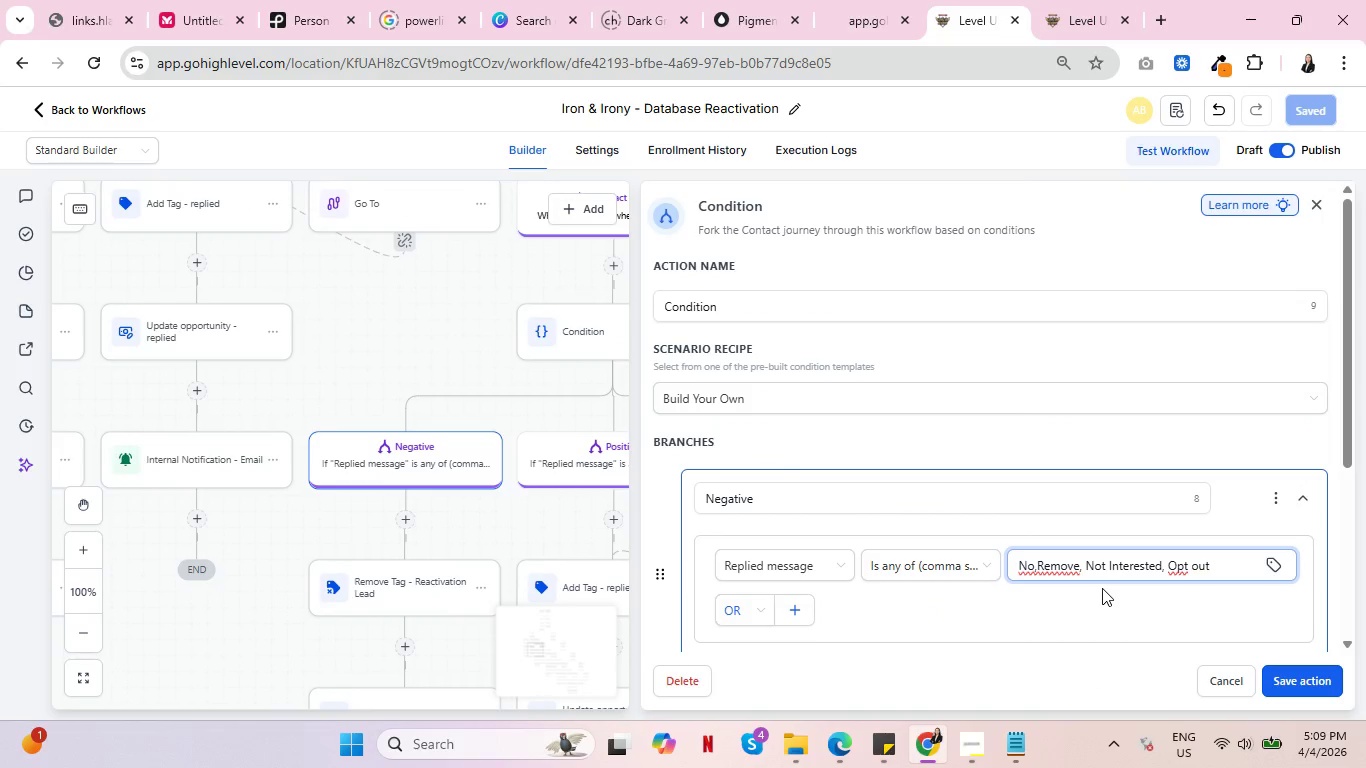 
key(Backspace)
 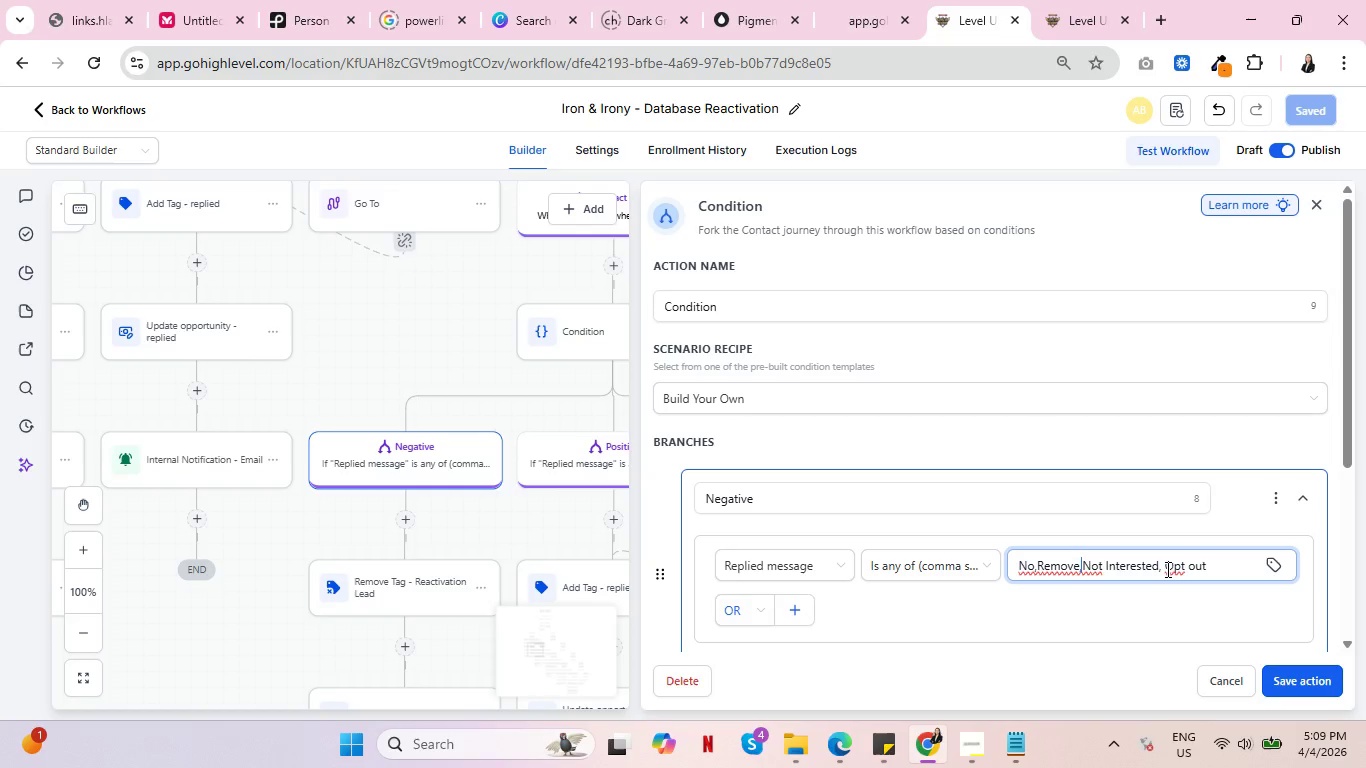 
key(Backspace)
 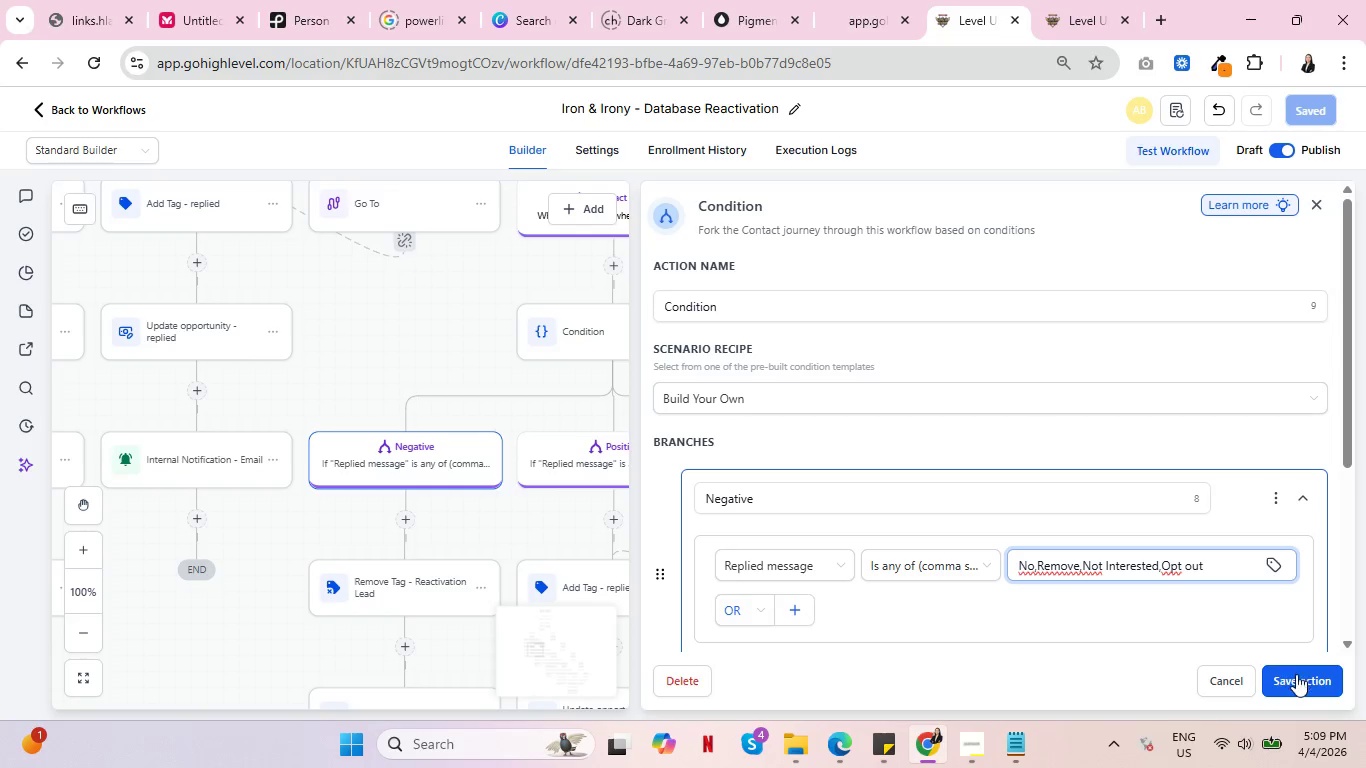 
left_click([1300, 676])
 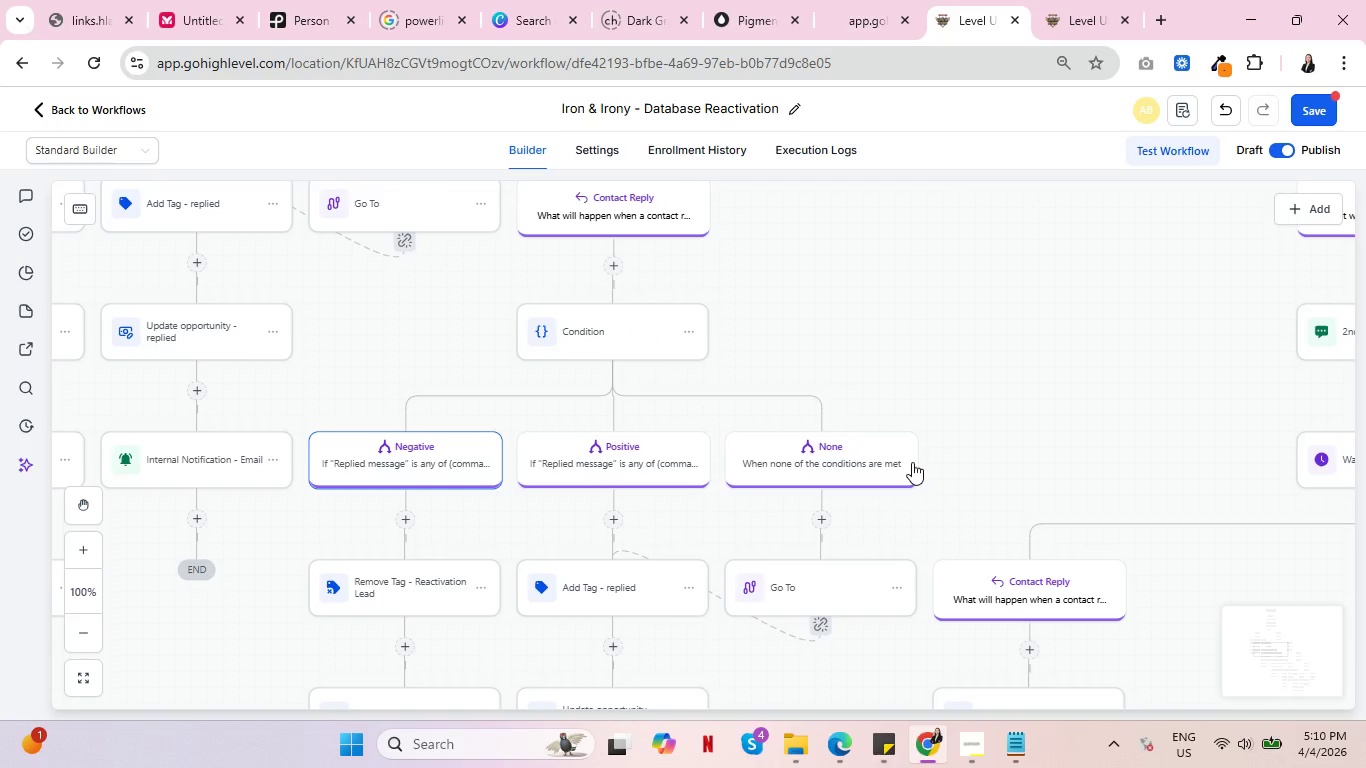 
wait(10.16)
 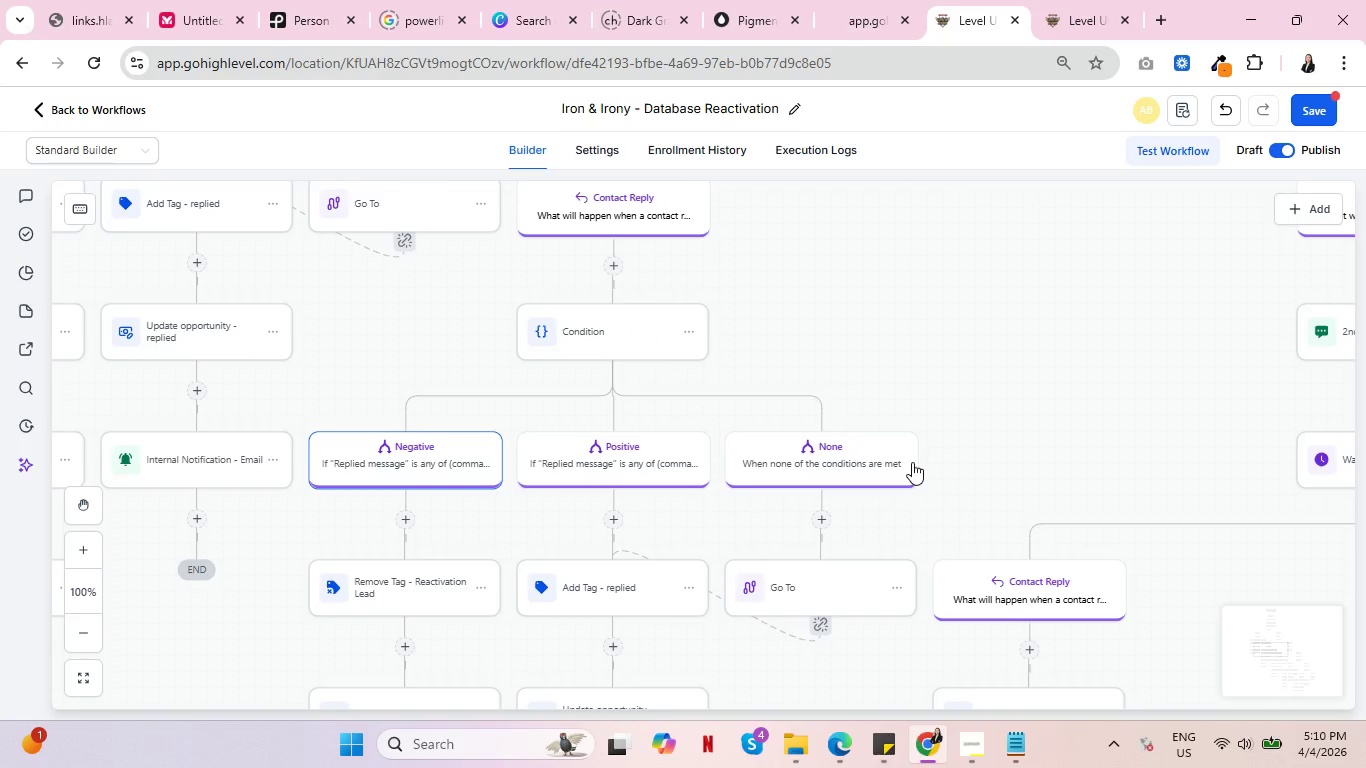 
left_click([586, 328])
 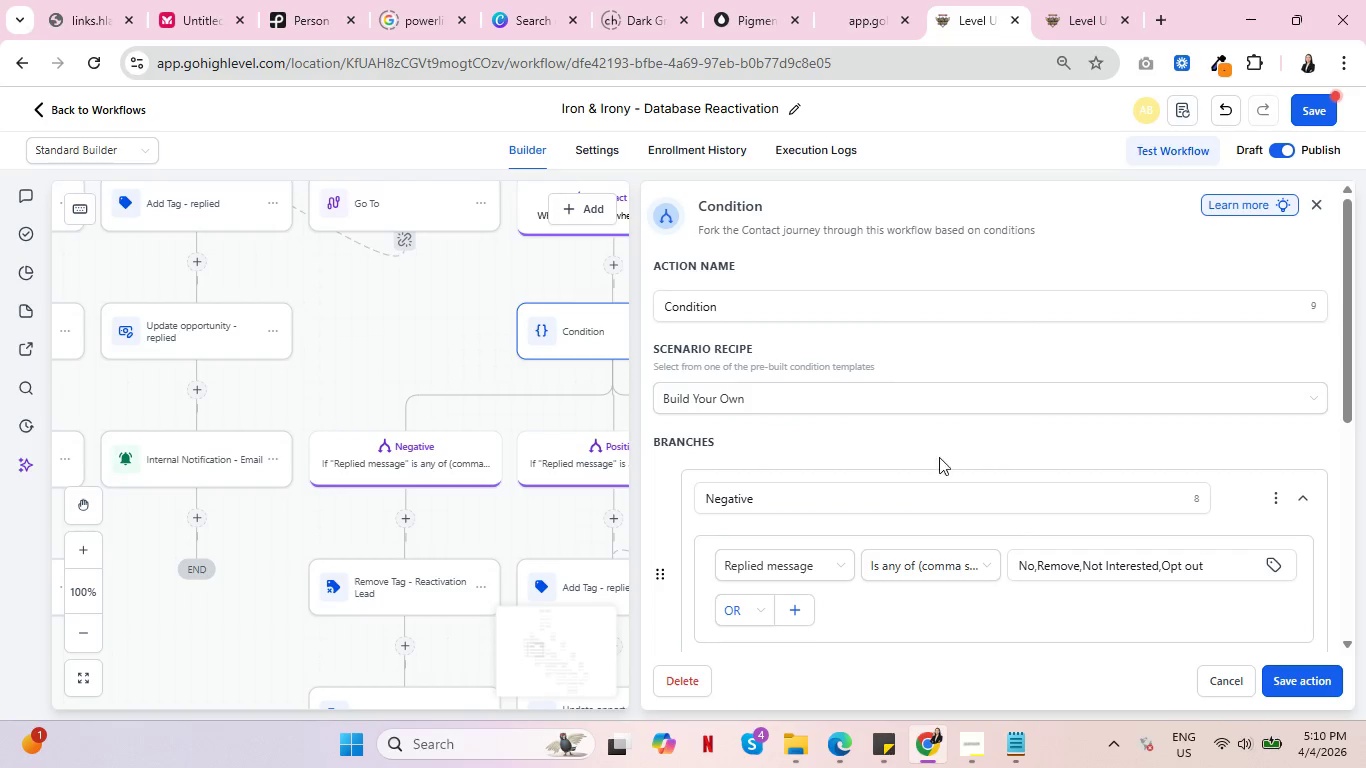 
scroll: coordinate [1196, 462], scroll_direction: down, amount: 4.0
 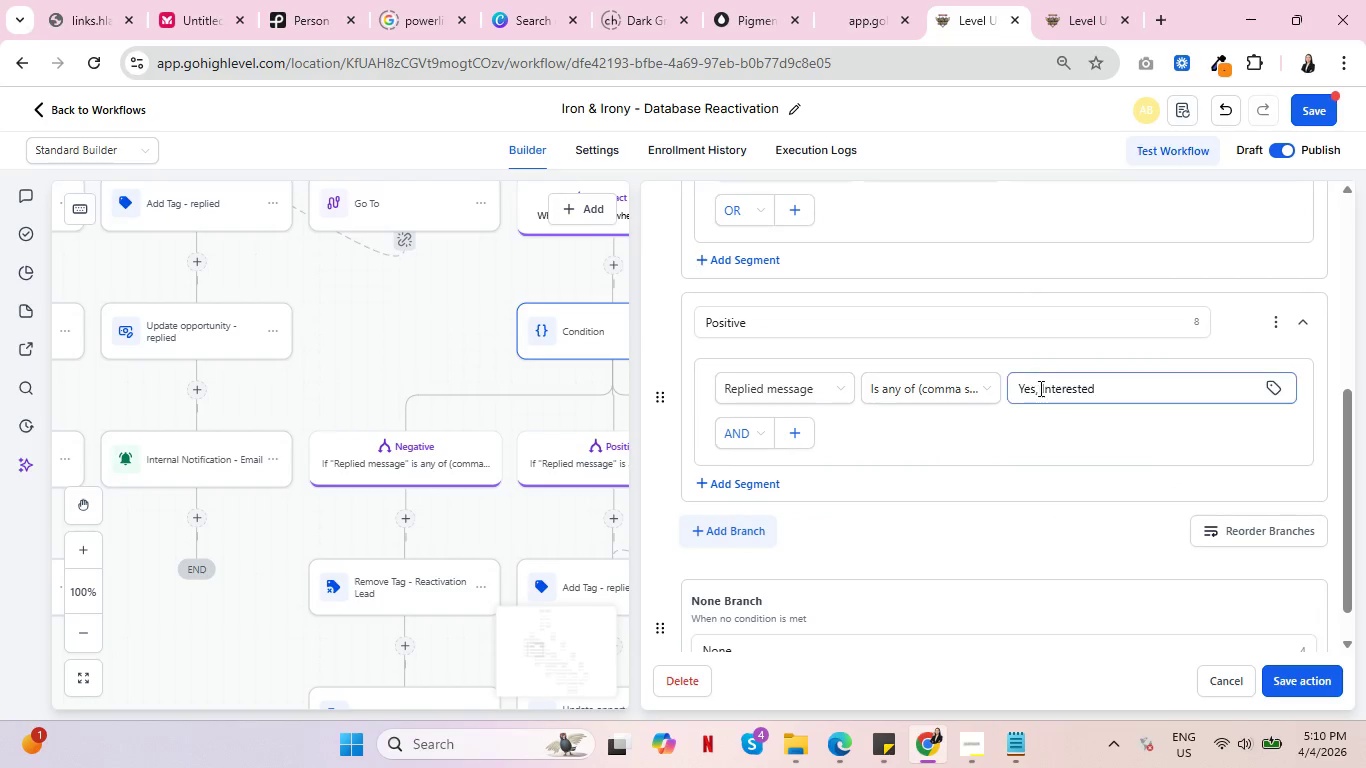 
left_click([1039, 388])
 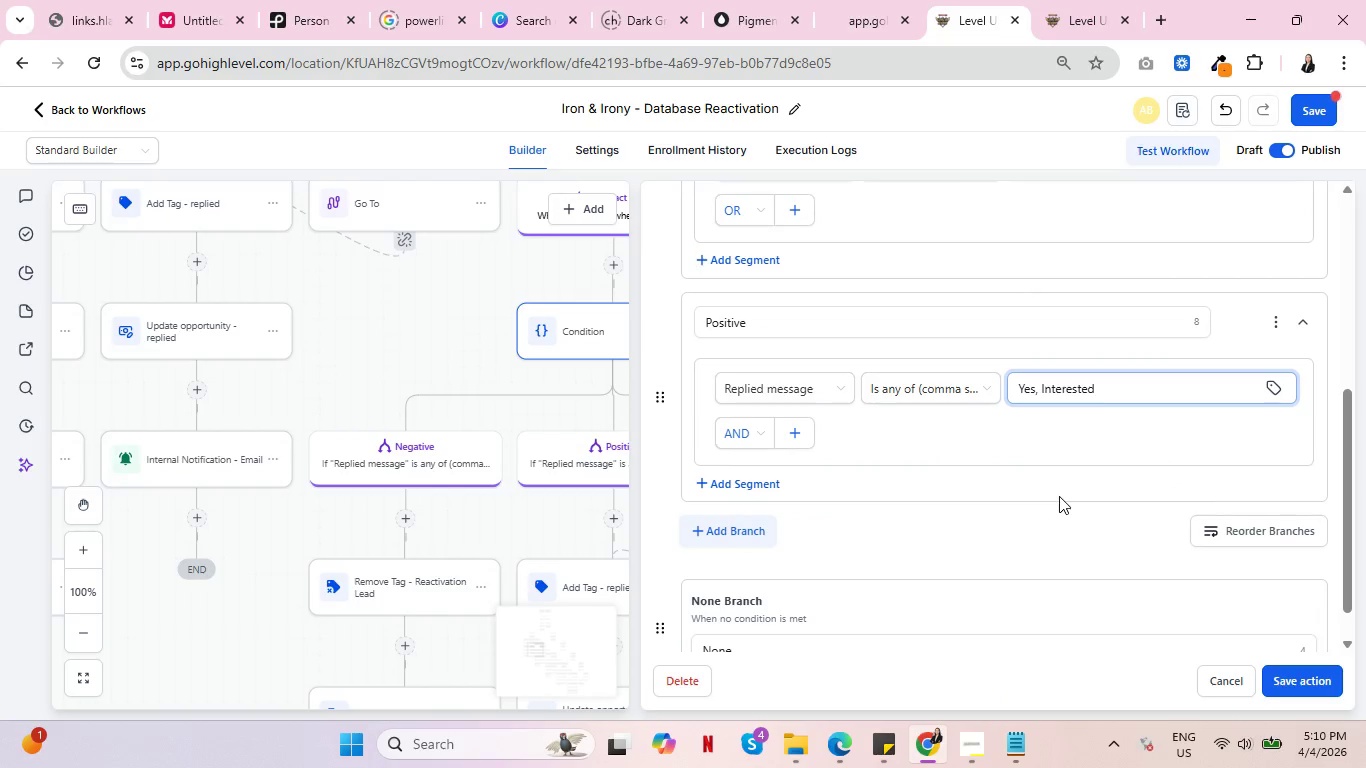 
key(Delete)
 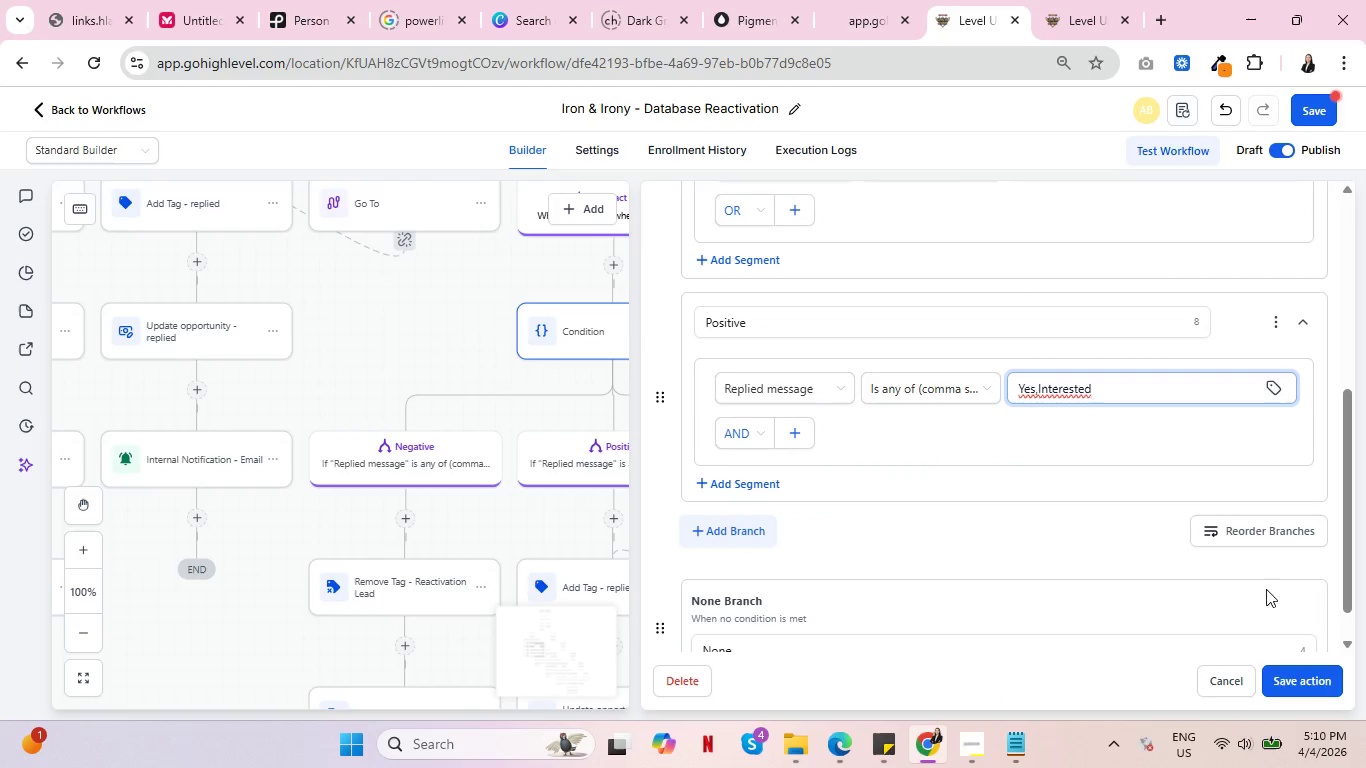 
left_click([1309, 678])
 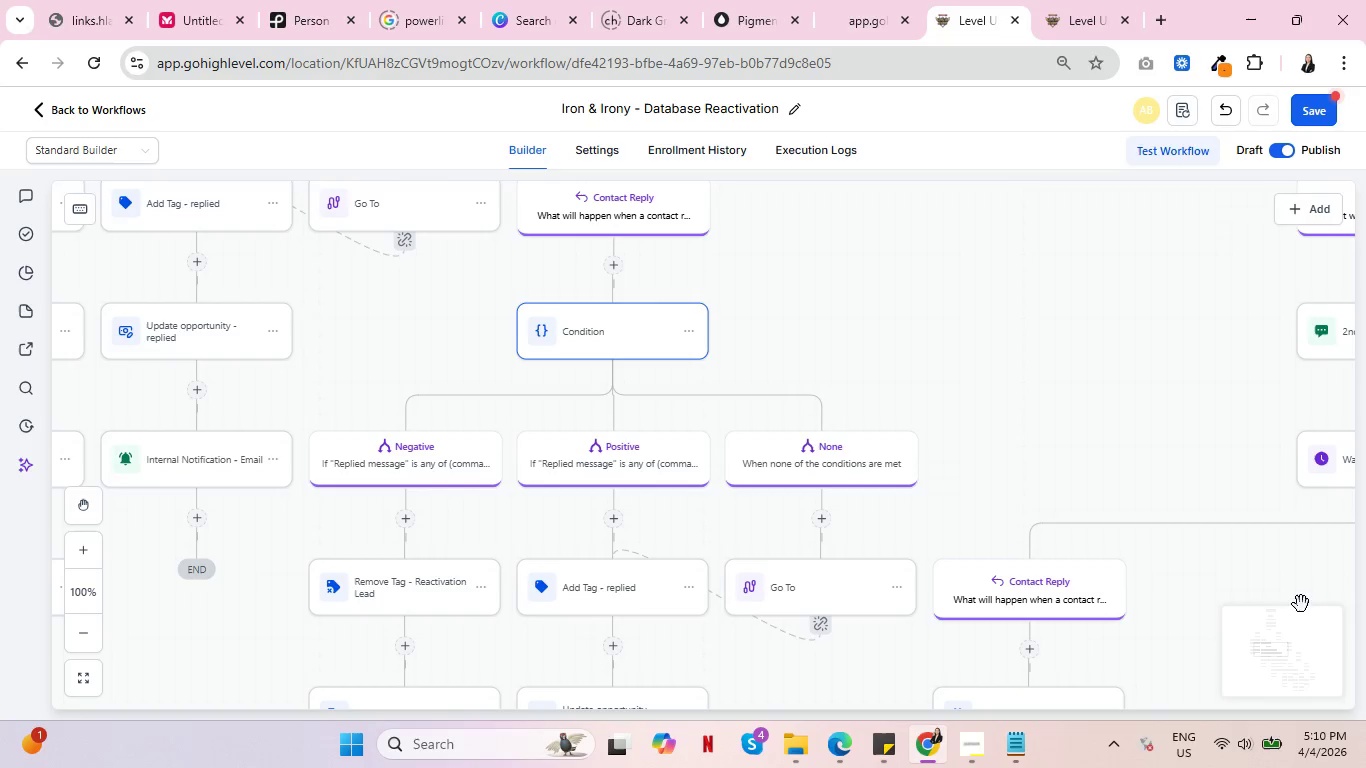 
left_click([1321, 115])
 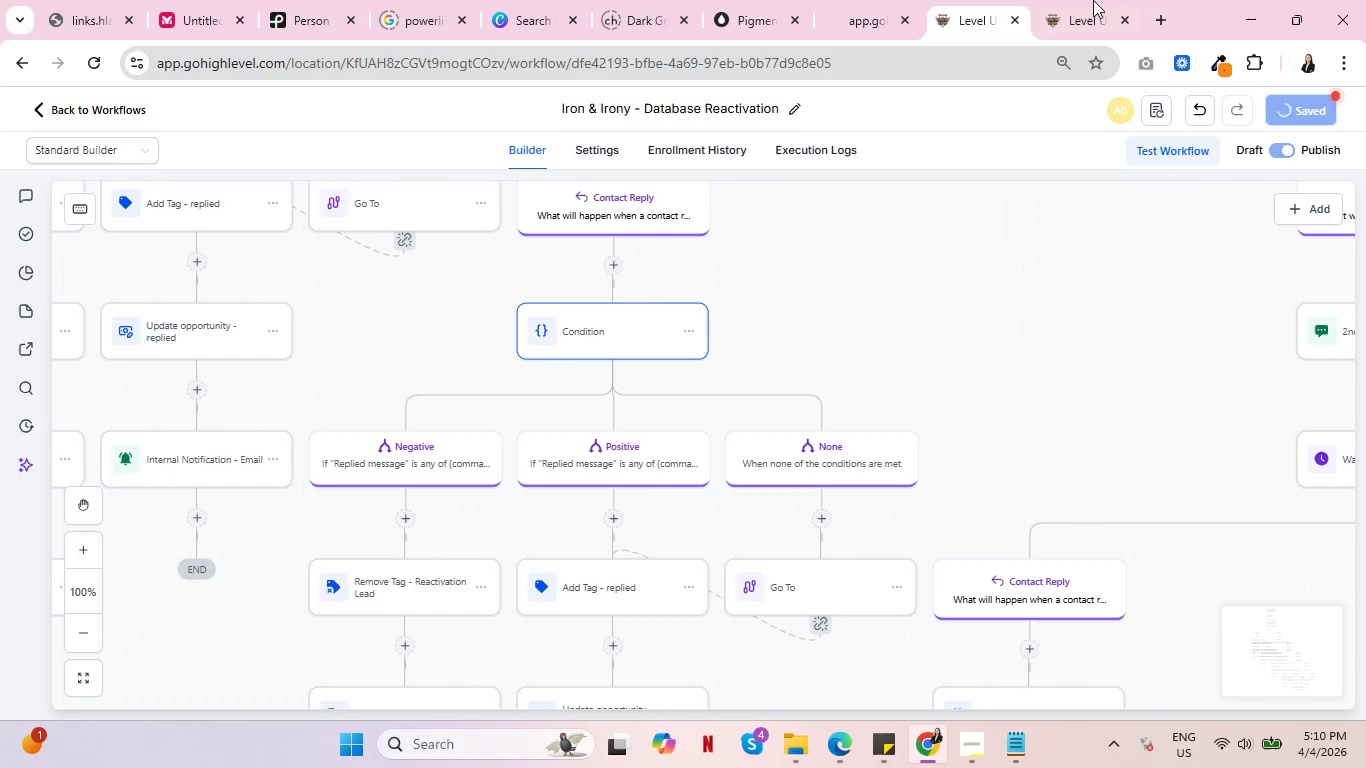 
left_click([1093, 0])
 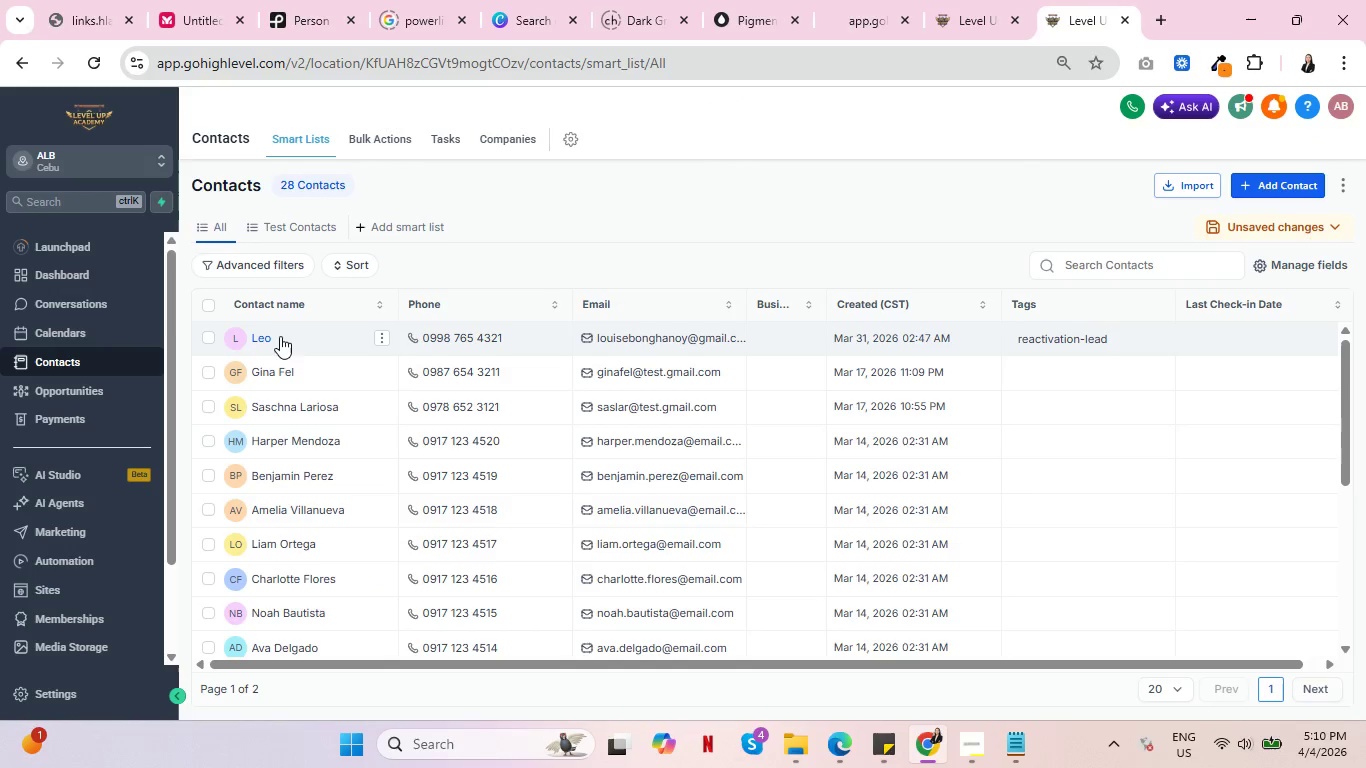 
left_click([263, 336])
 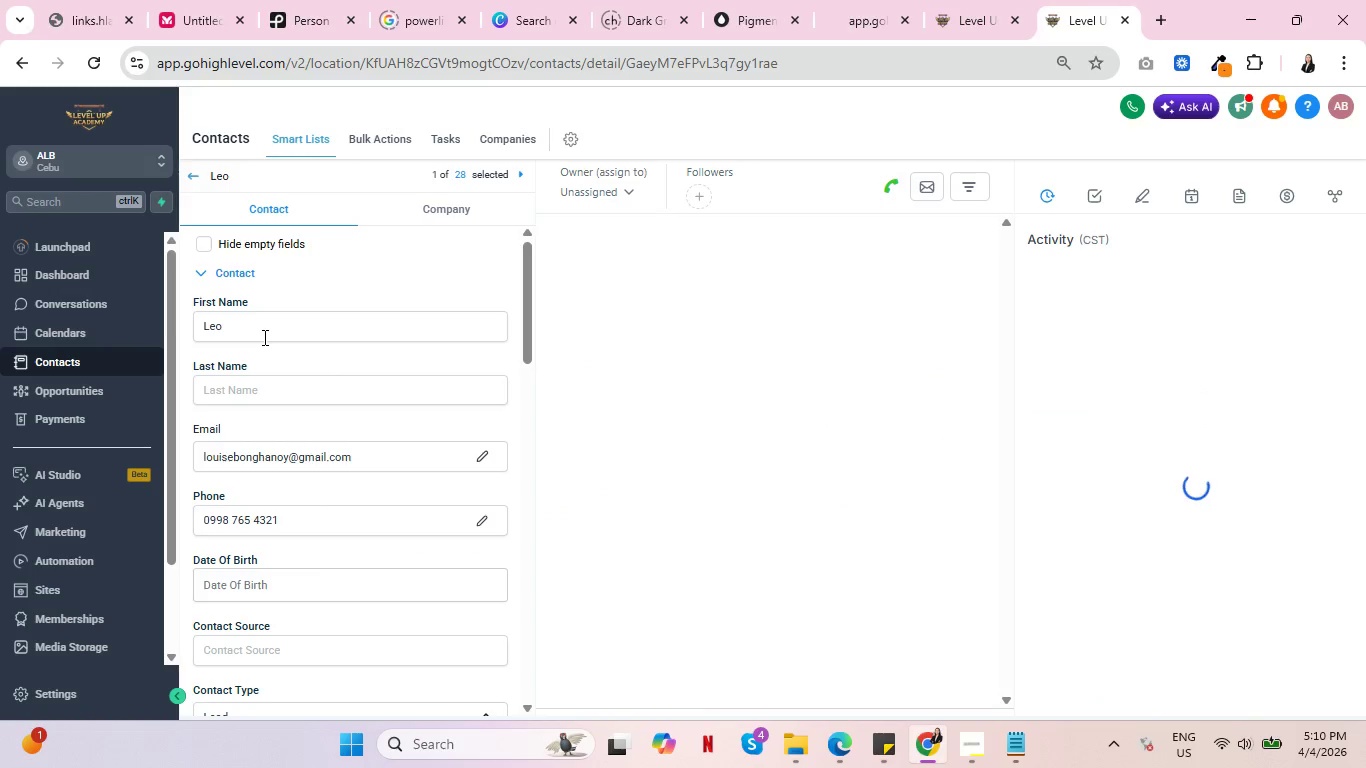 
scroll: coordinate [408, 430], scroll_direction: down, amount: 10.0
 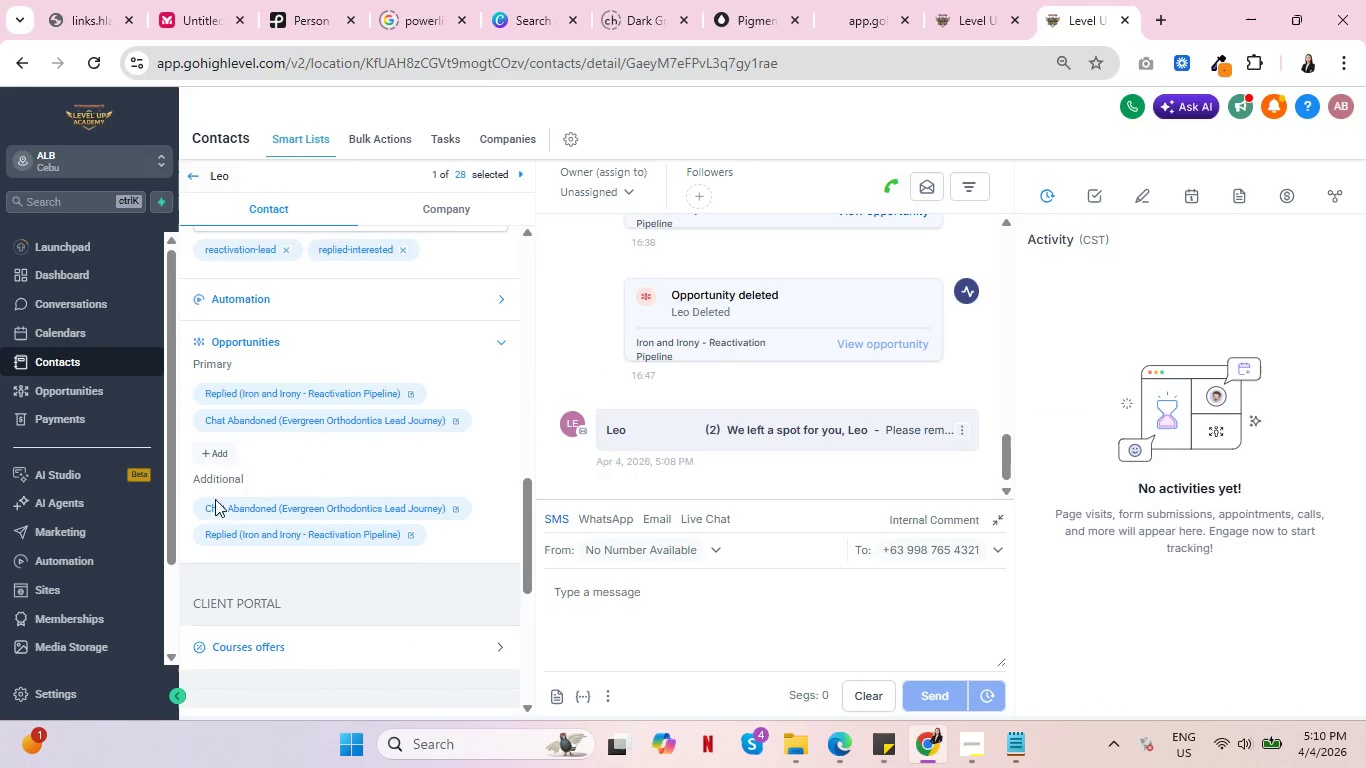 
scroll: coordinate [298, 447], scroll_direction: up, amount: 3.0
 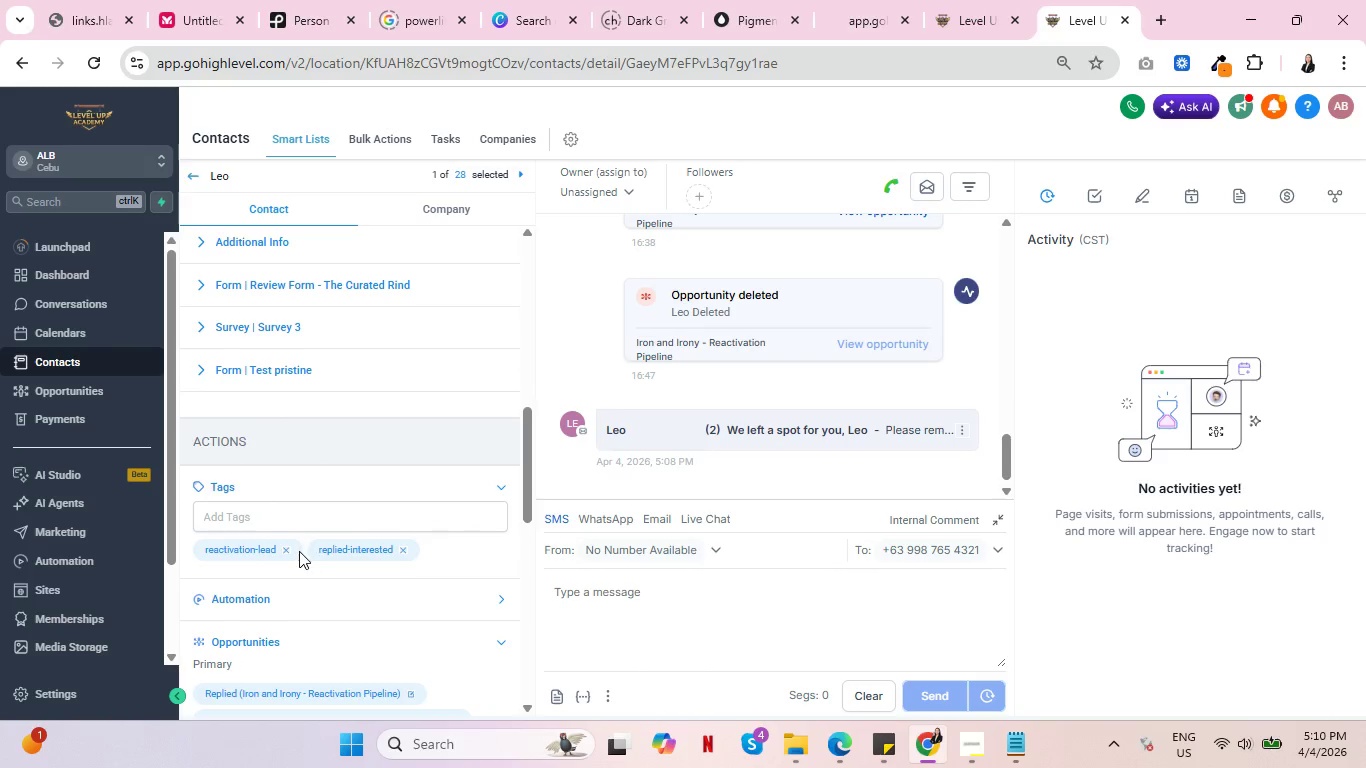 
left_click([284, 548])
 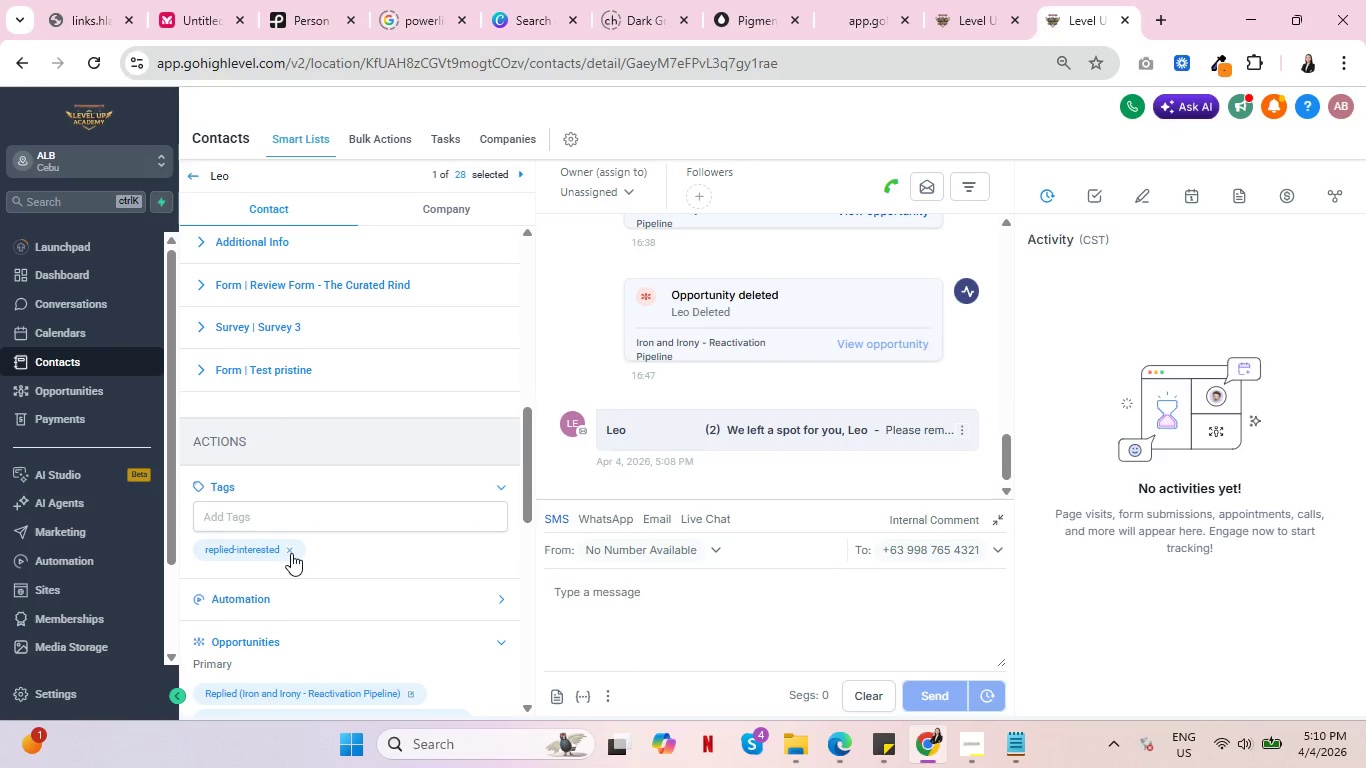 
left_click([291, 553])
 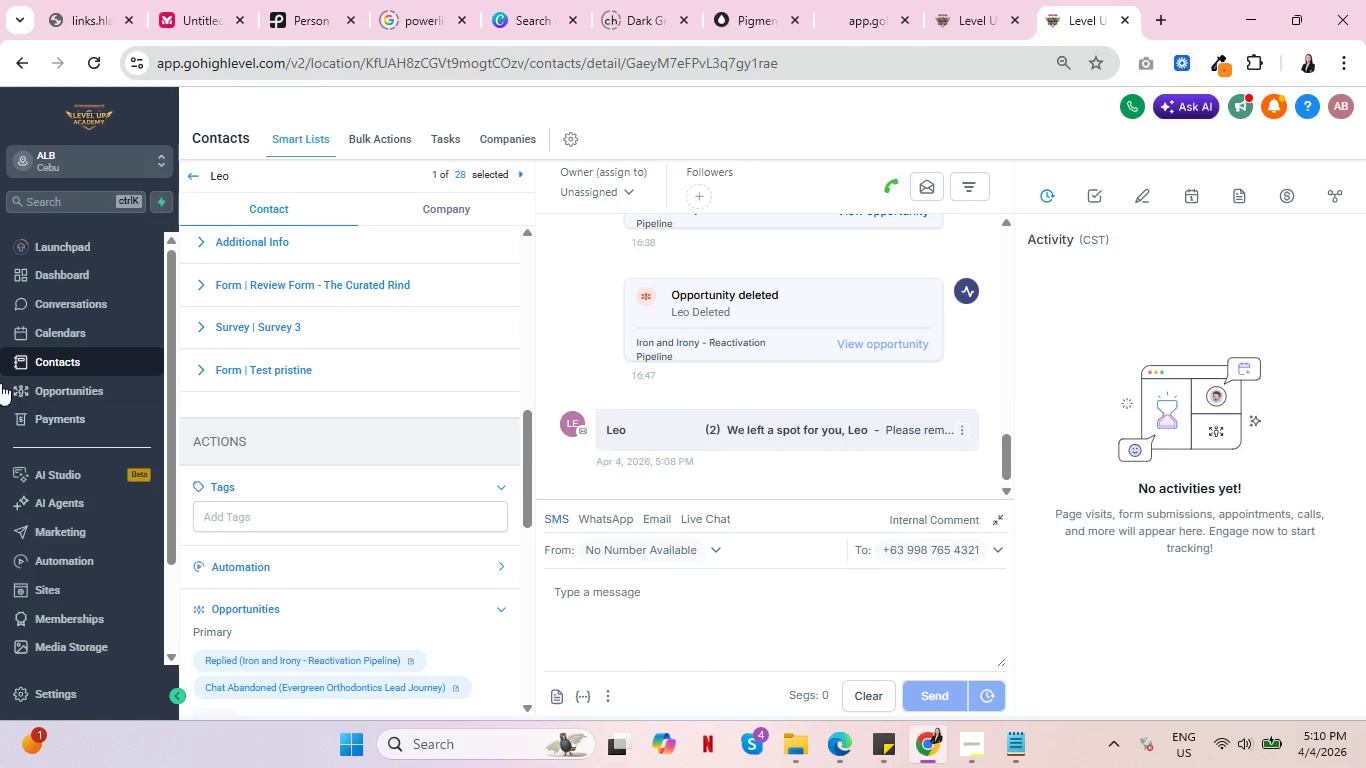 
left_click([57, 328])
 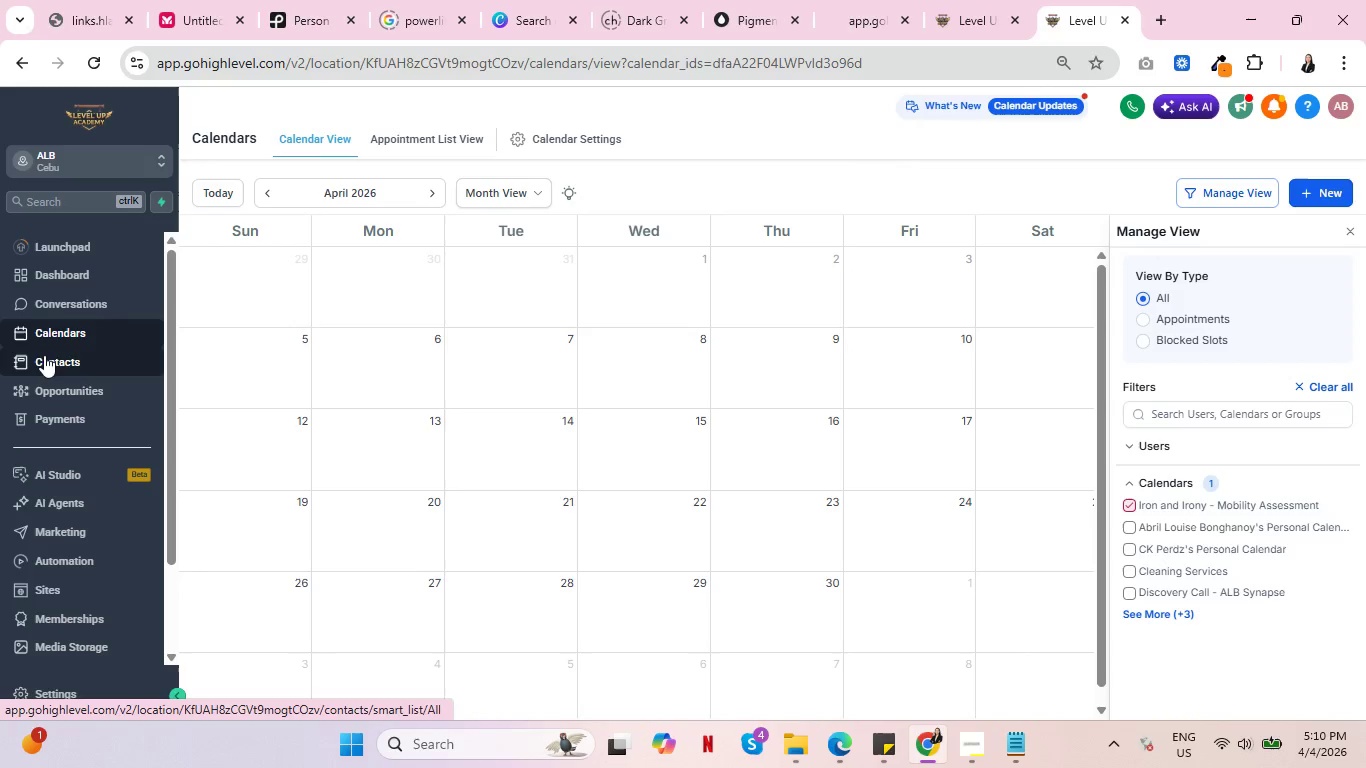 
left_click([44, 355])
 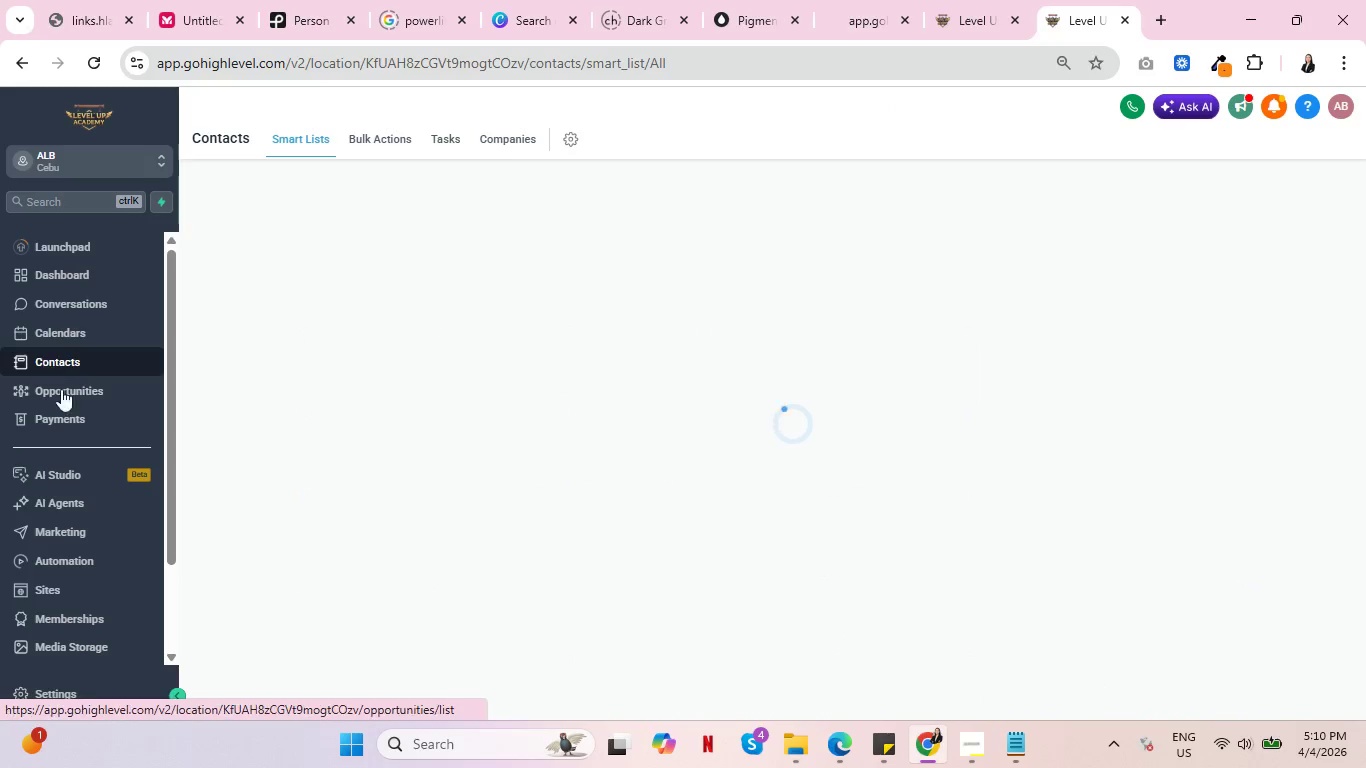 
left_click([68, 387])
 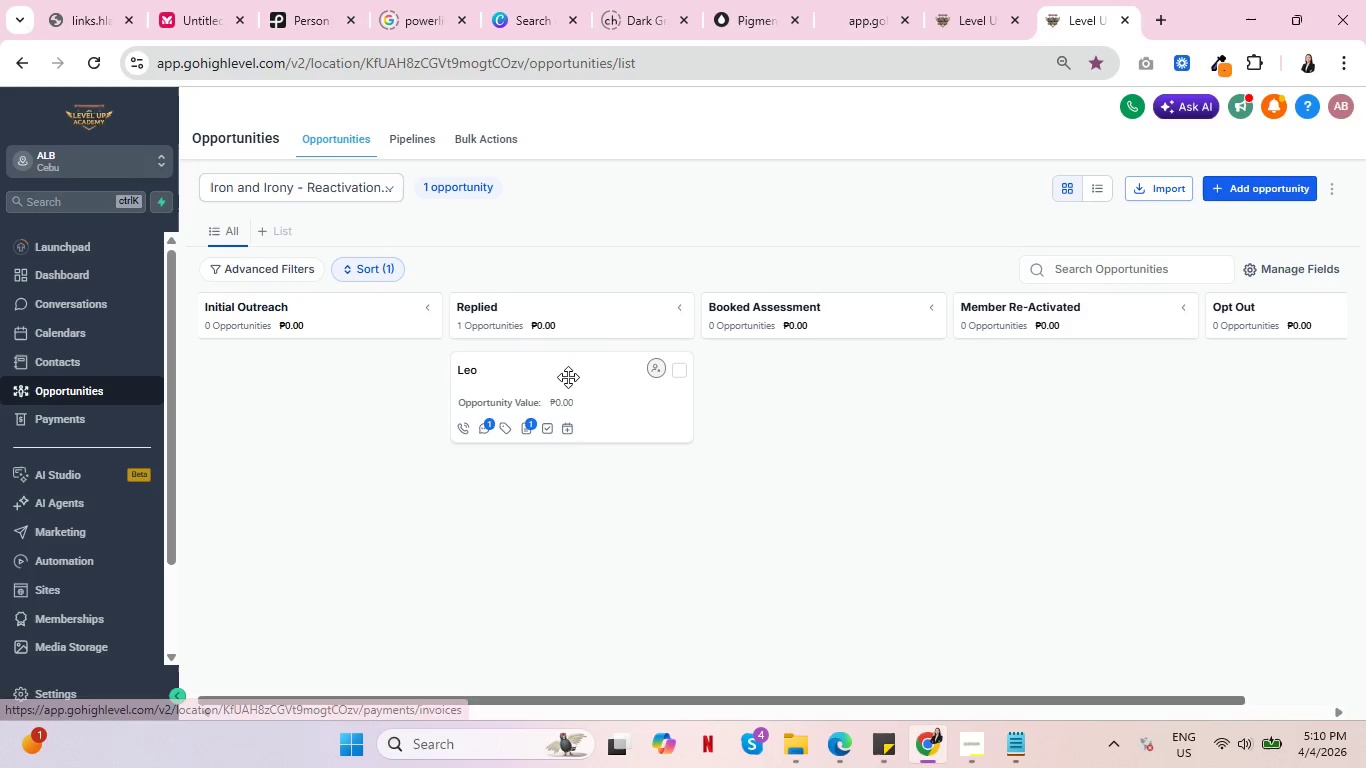 
left_click([680, 375])
 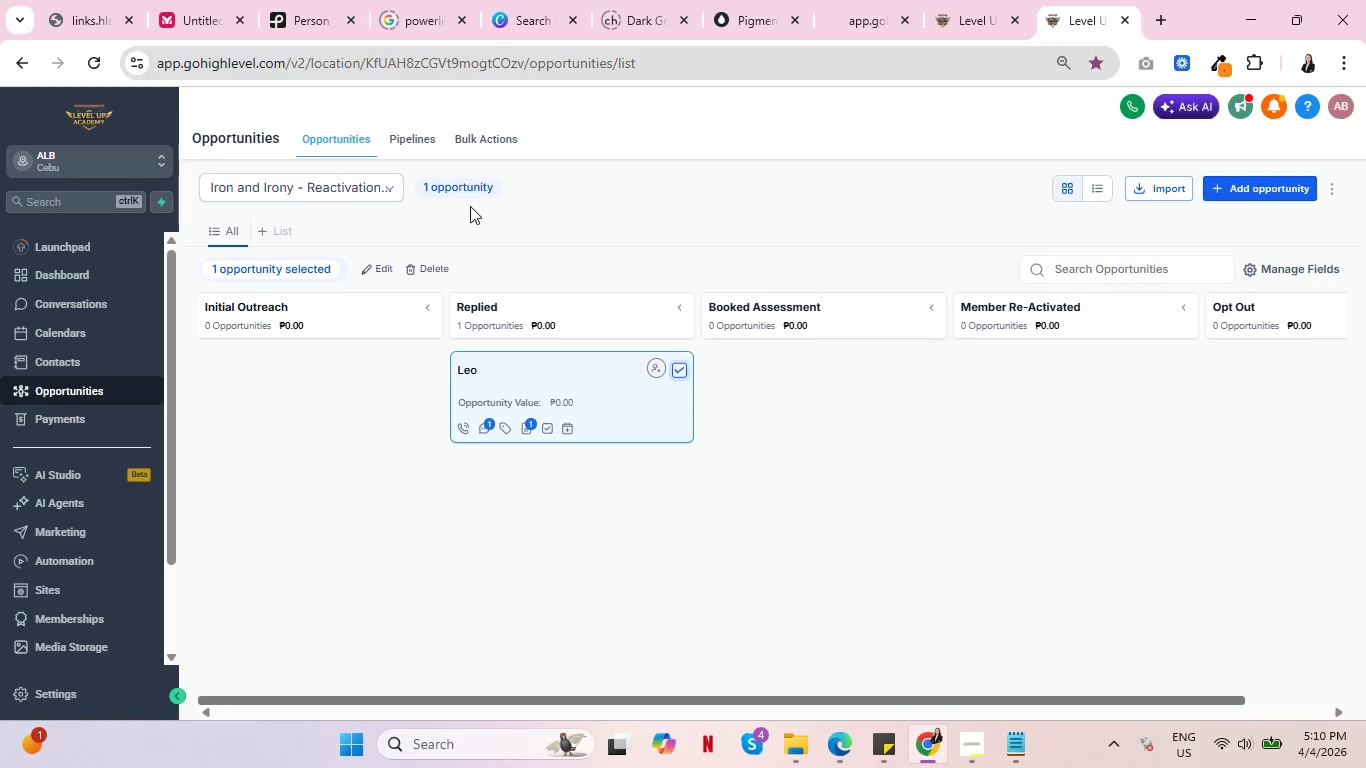 
left_click([423, 258])
 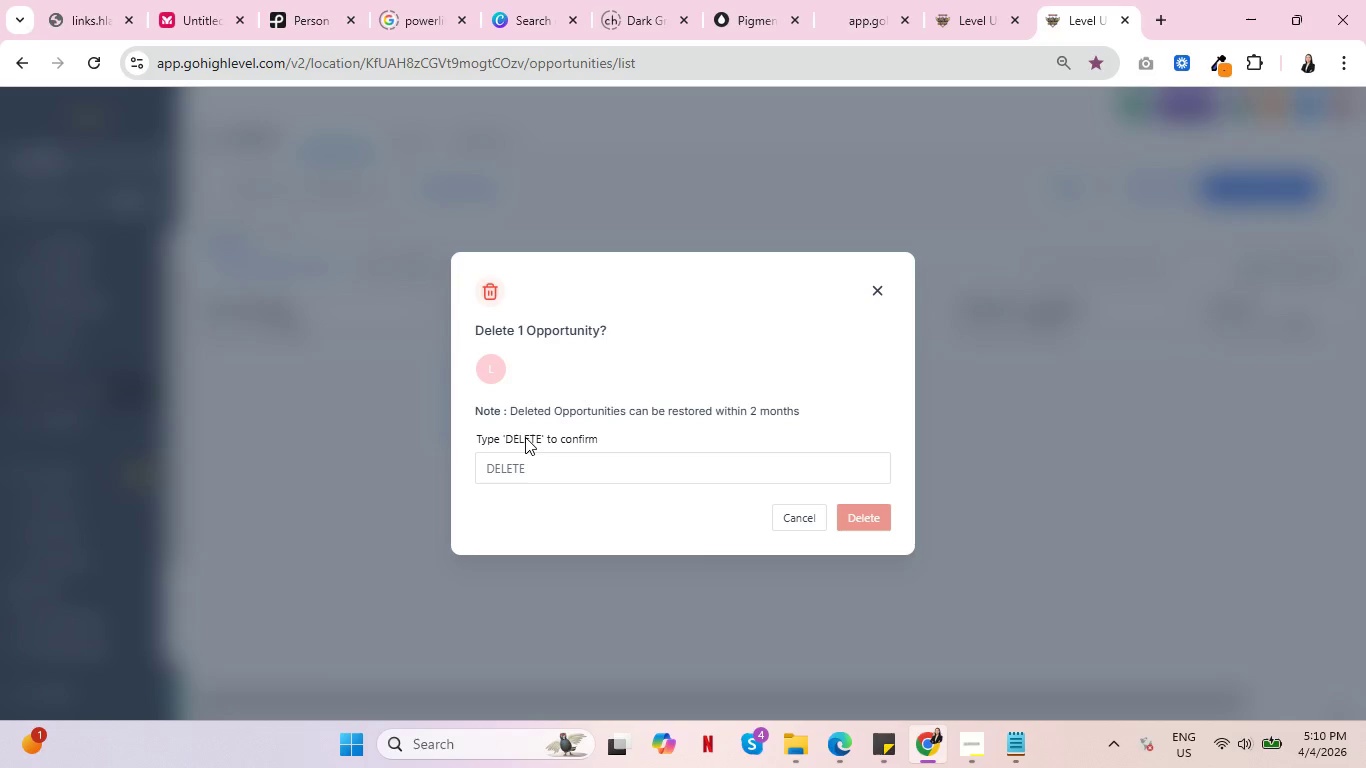 
double_click([525, 437])
 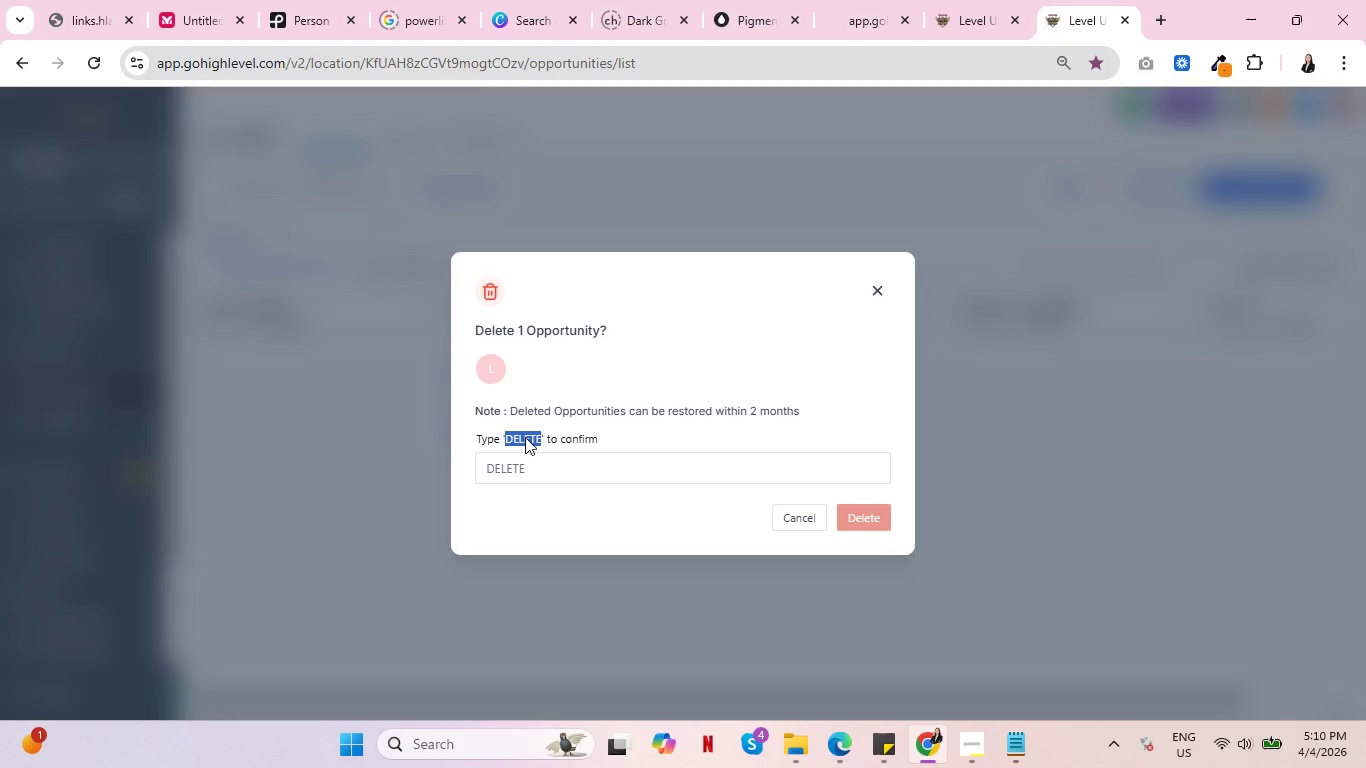 
key(Control+C)
 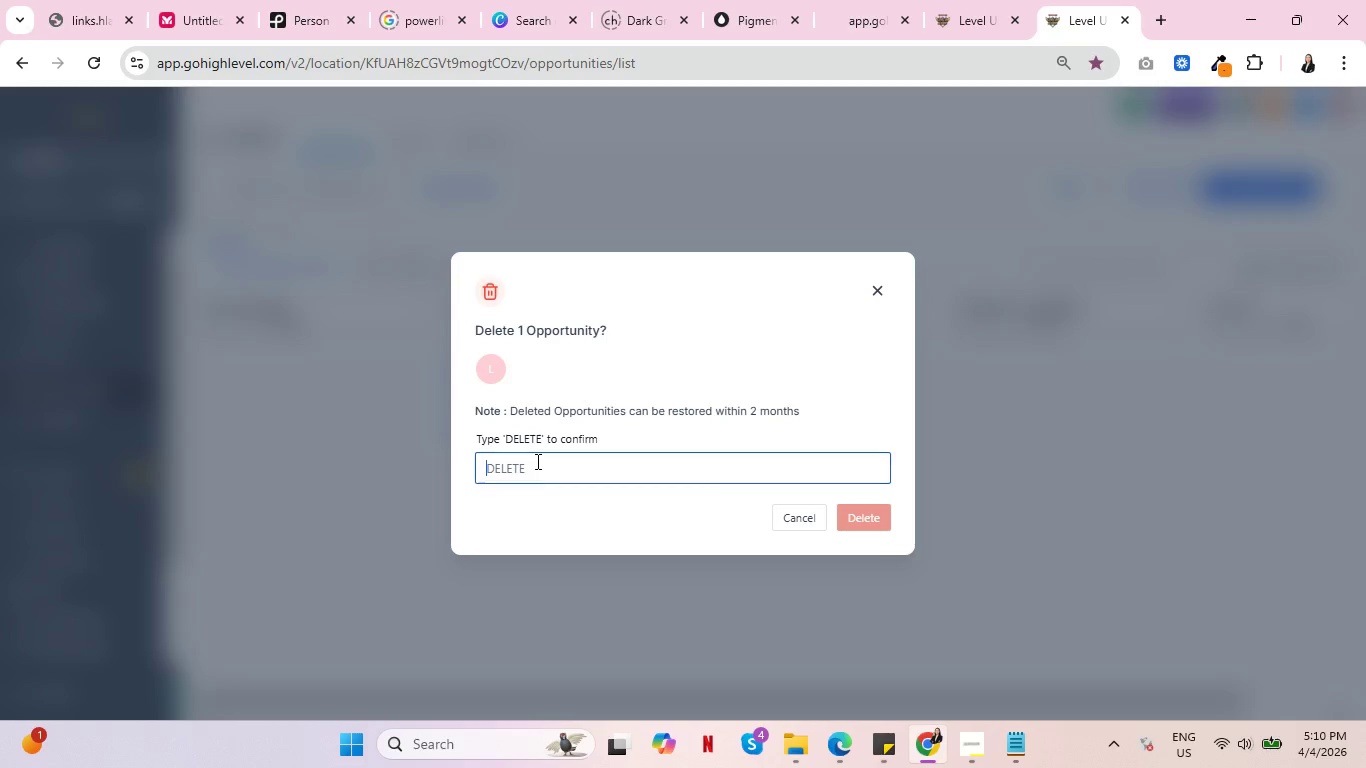 
left_click([536, 461])
 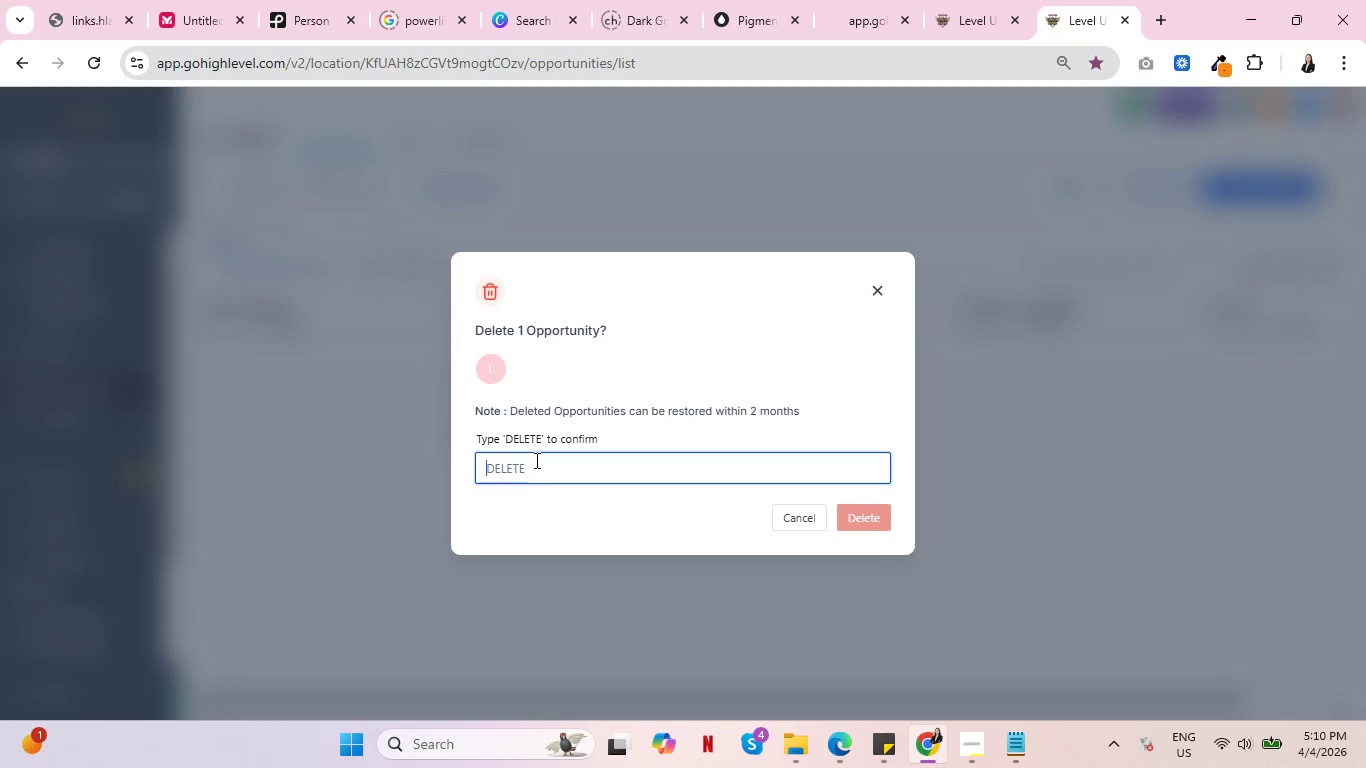 
key(Control+V)
 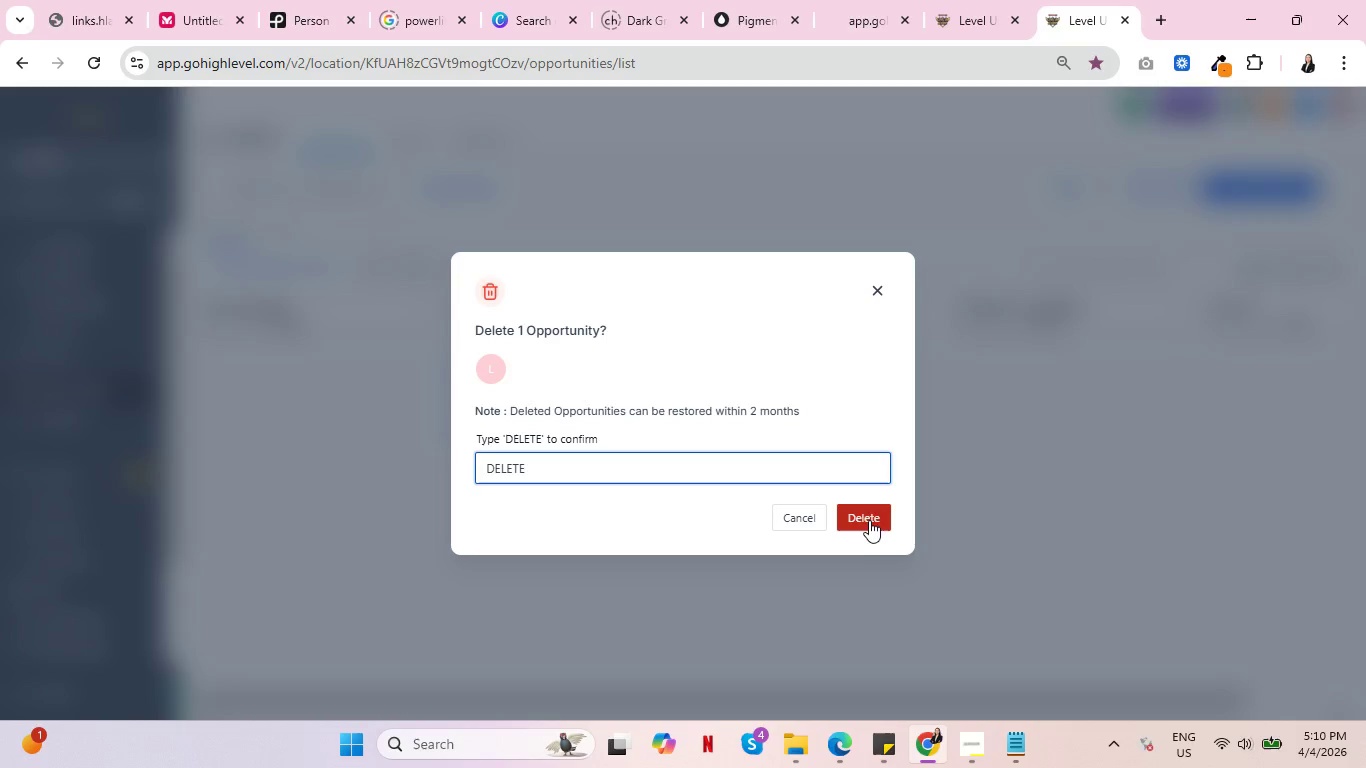 
left_click([867, 514])
 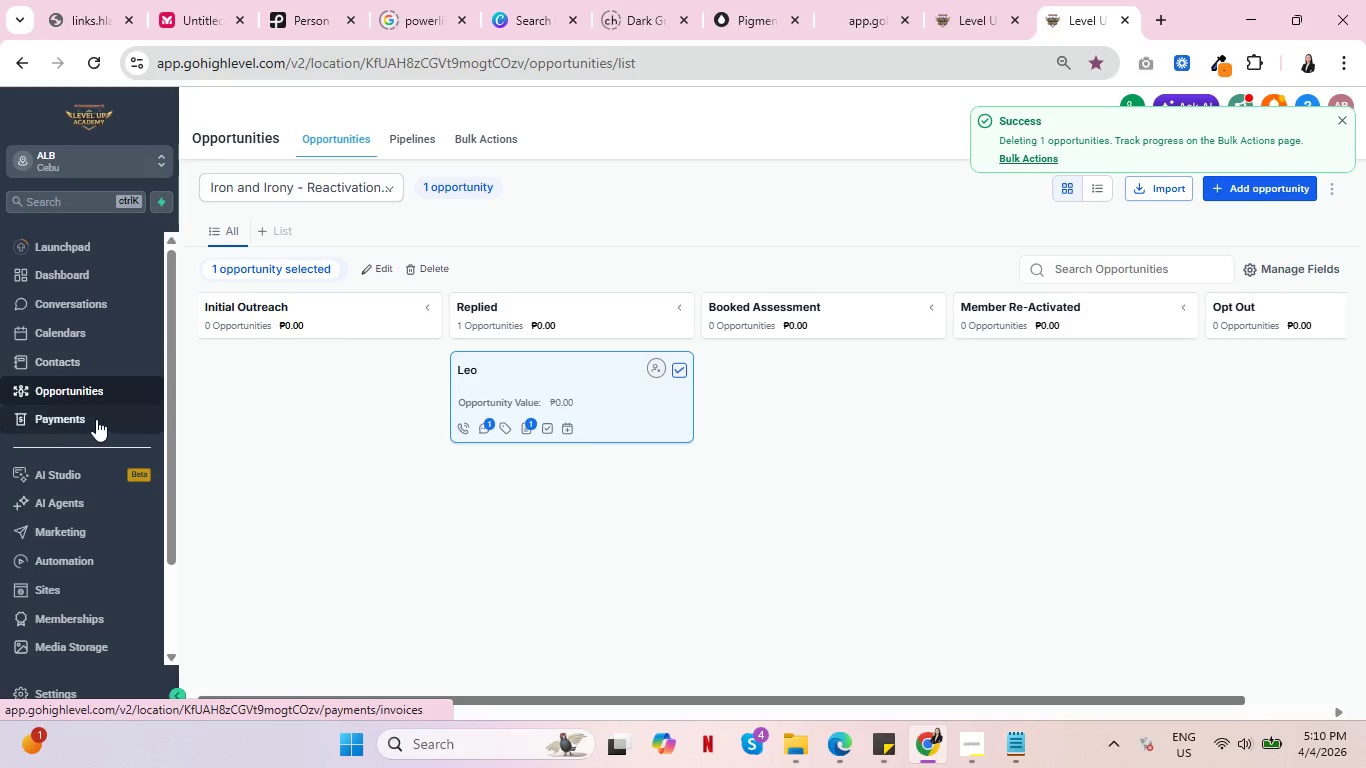 
wait(13.77)
 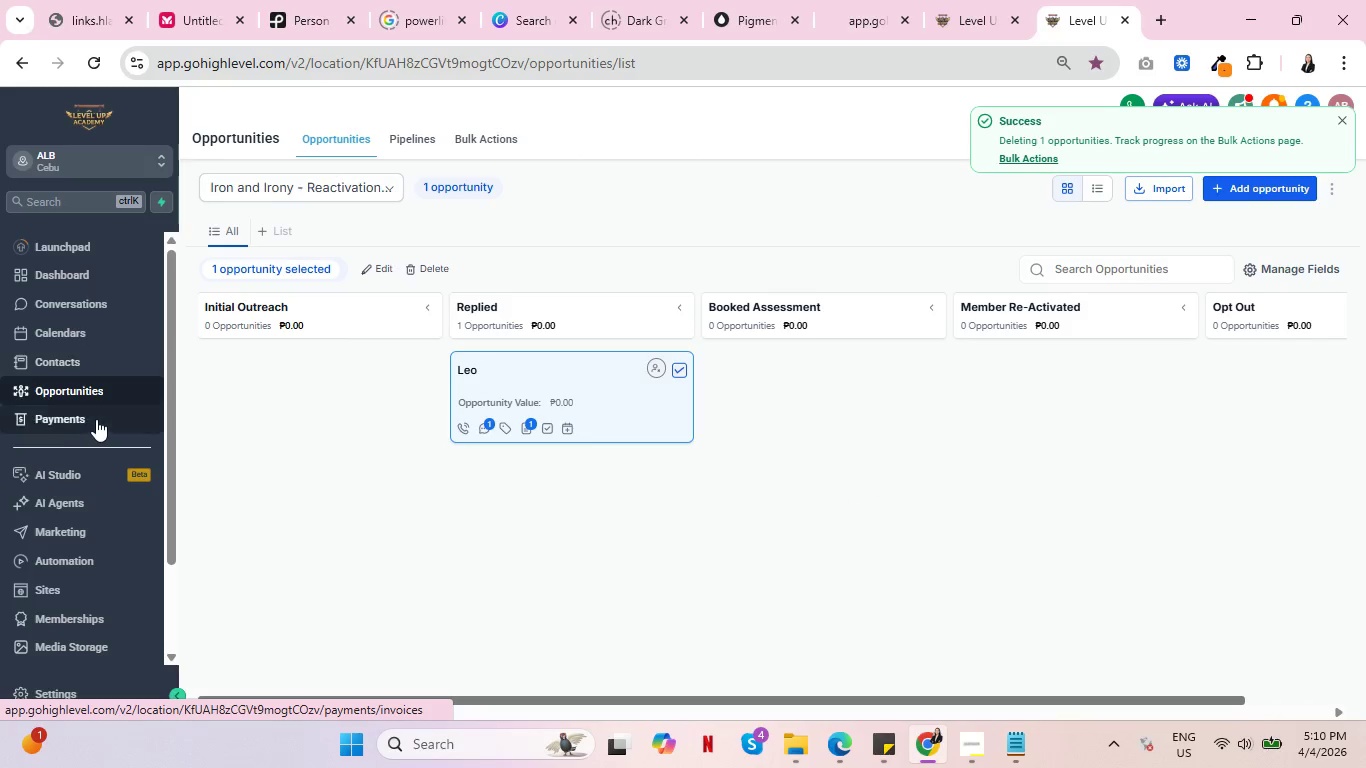 
left_click([67, 354])
 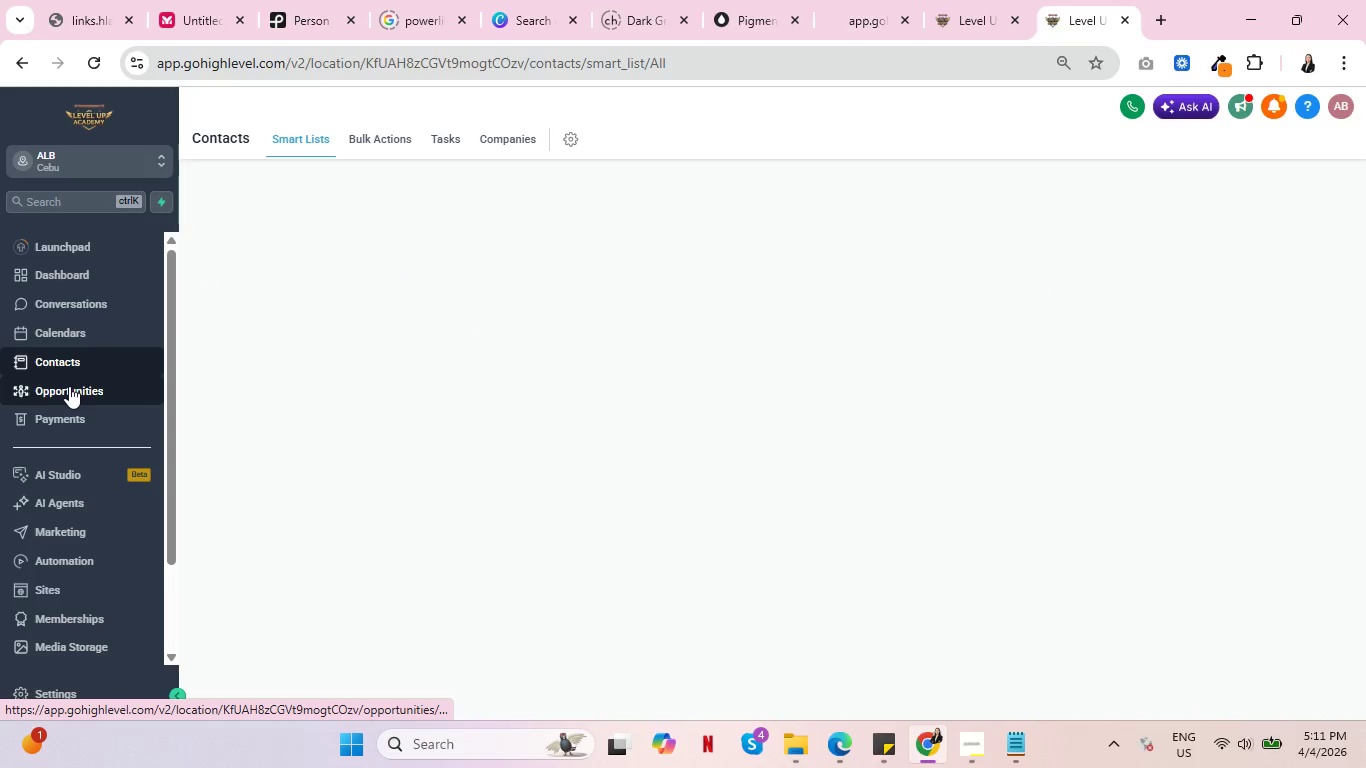 
left_click([69, 386])
 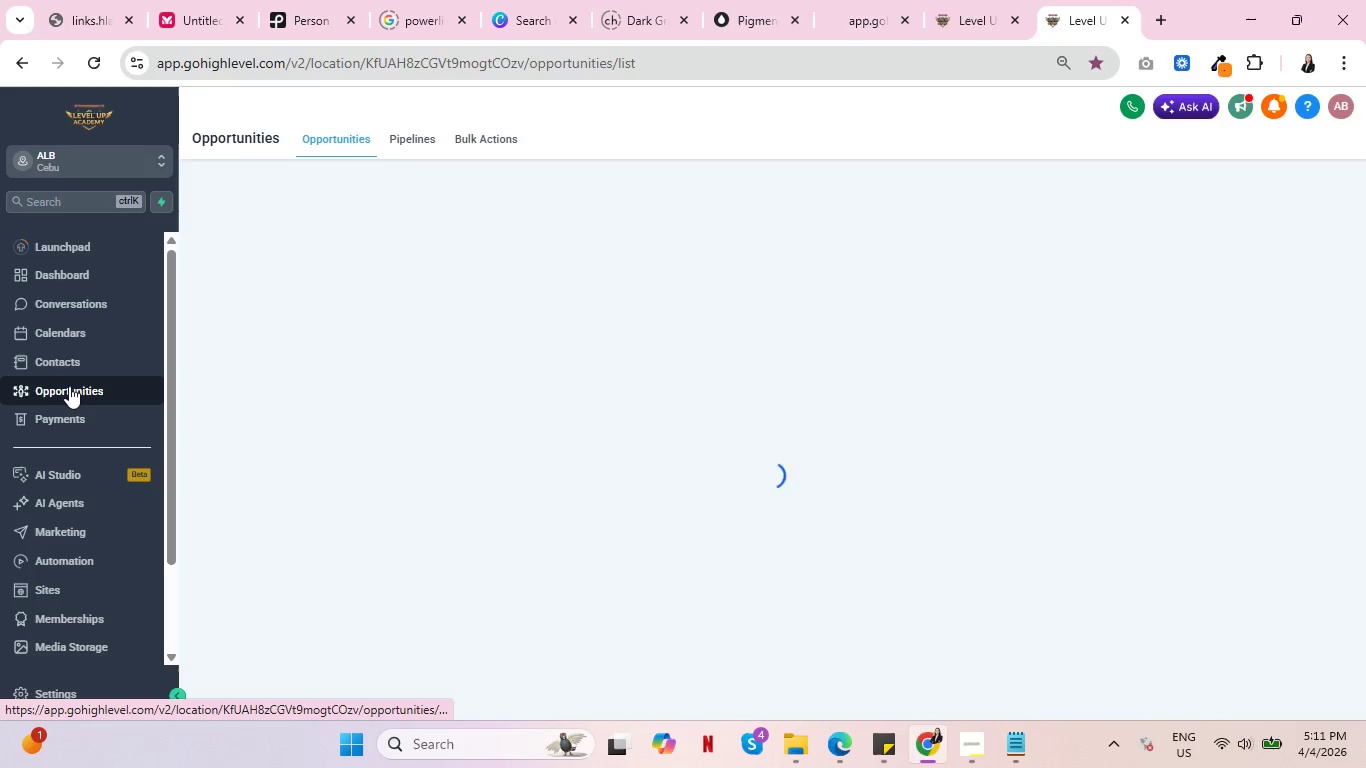 
left_click([69, 356])
 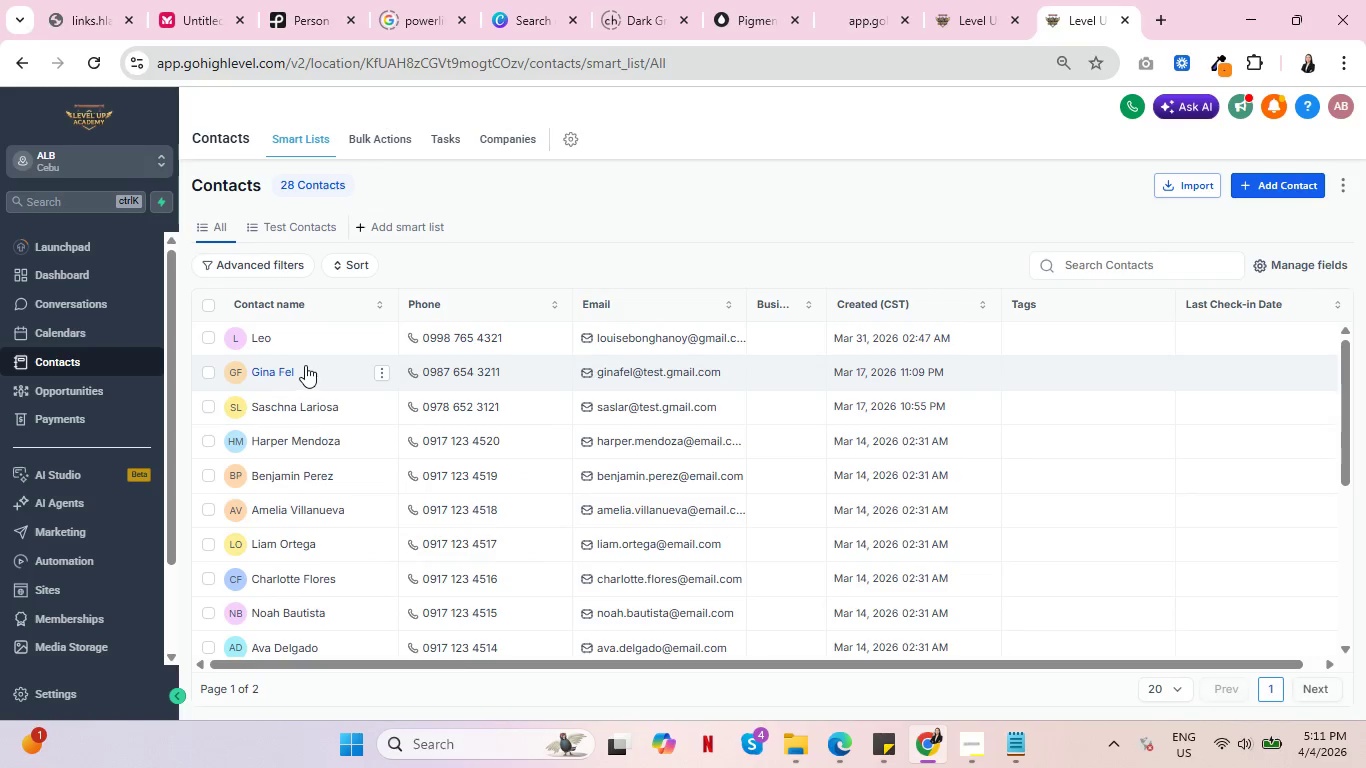 
left_click([259, 338])
 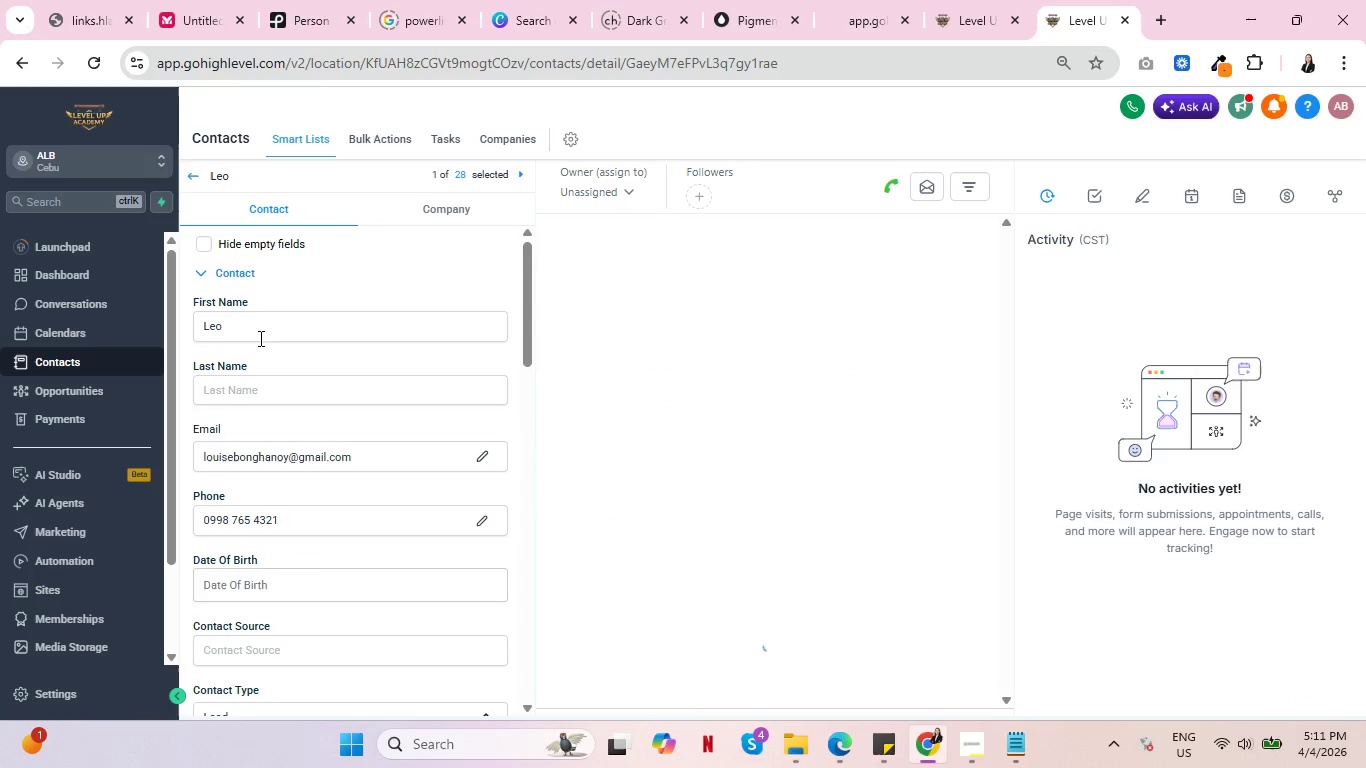 
scroll: coordinate [341, 361], scroll_direction: down, amount: 10.0
 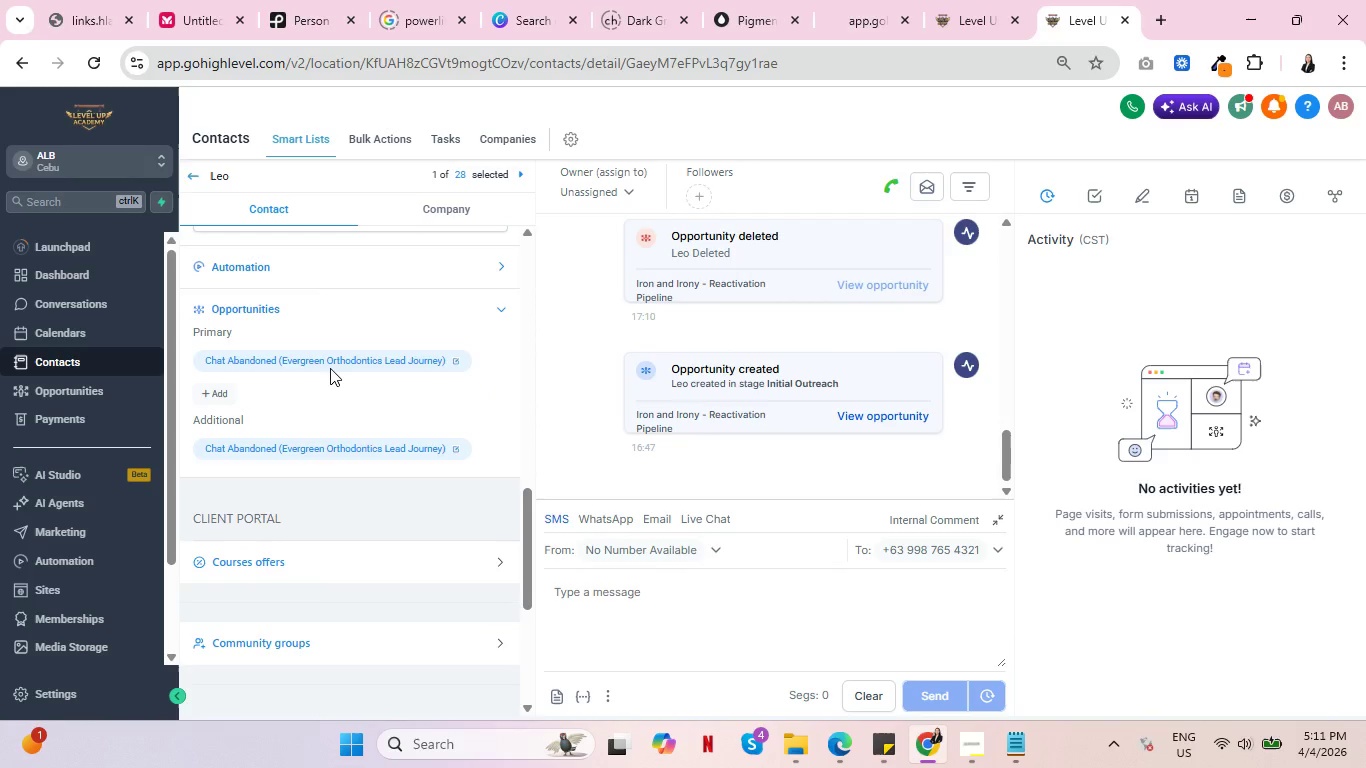 
scroll: coordinate [330, 368], scroll_direction: up, amount: 2.0
 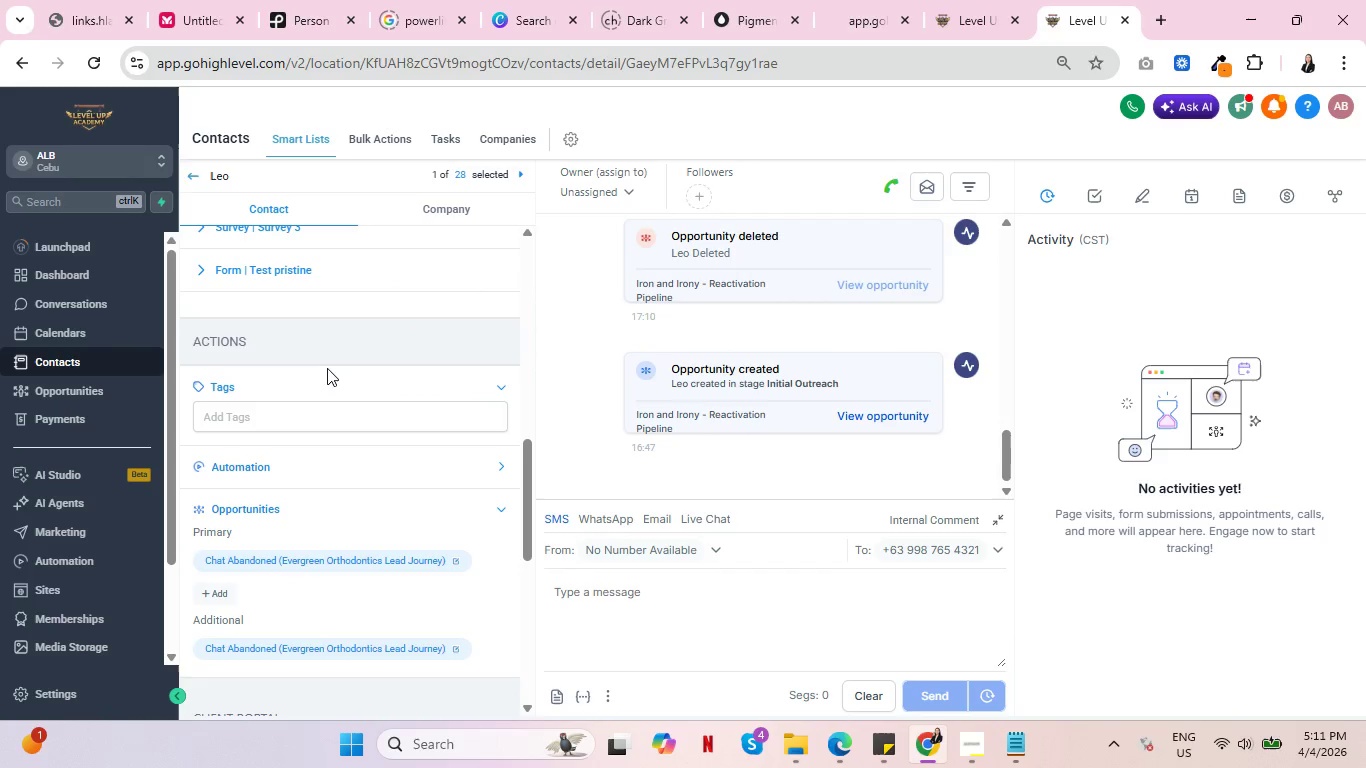 
left_click([257, 405])
 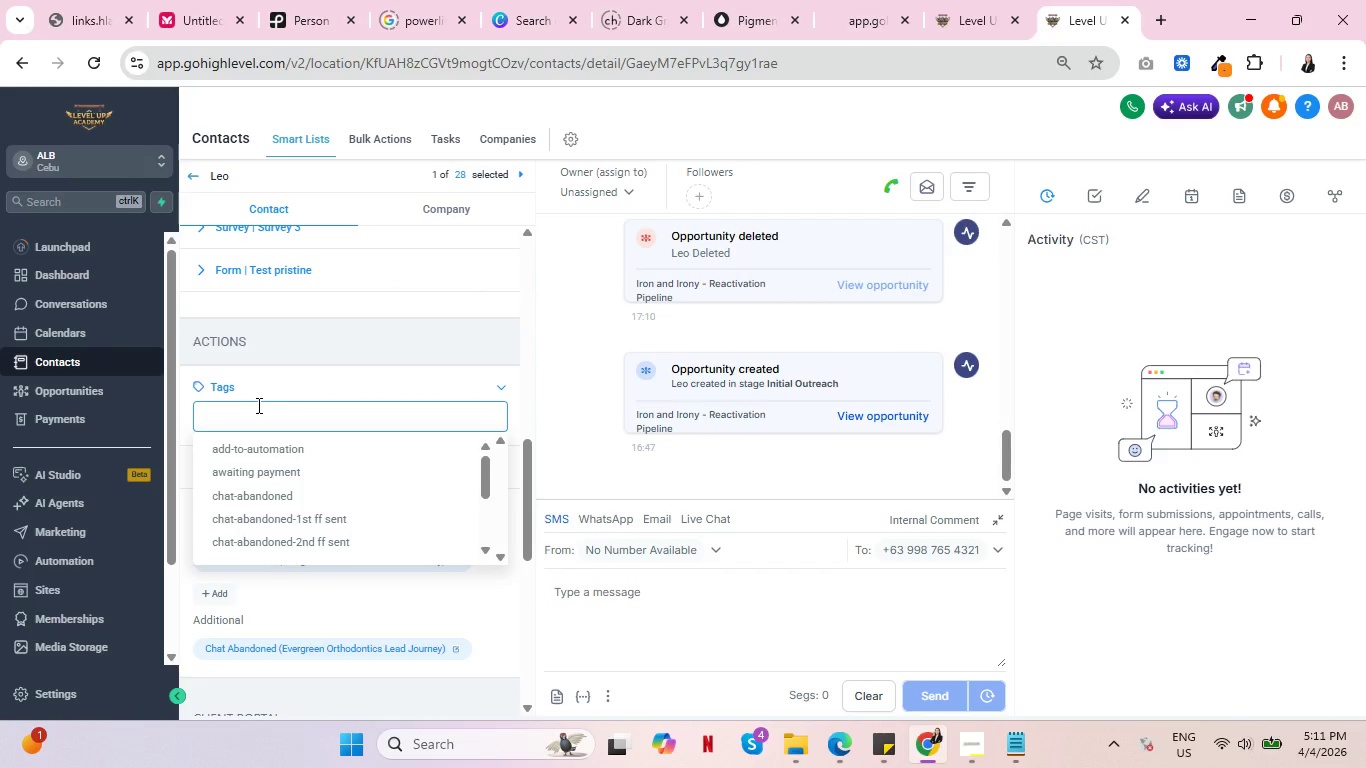 
type(reac)
 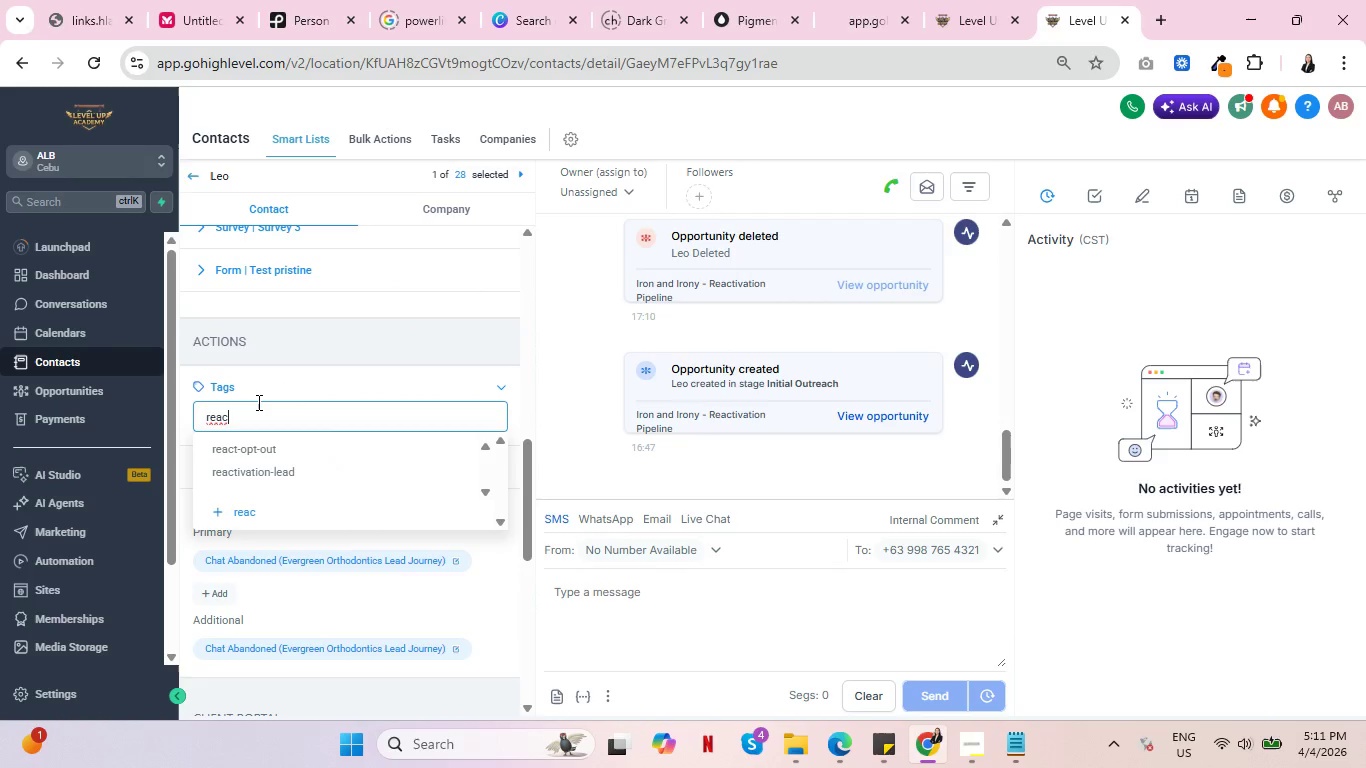 
left_click([260, 474])
 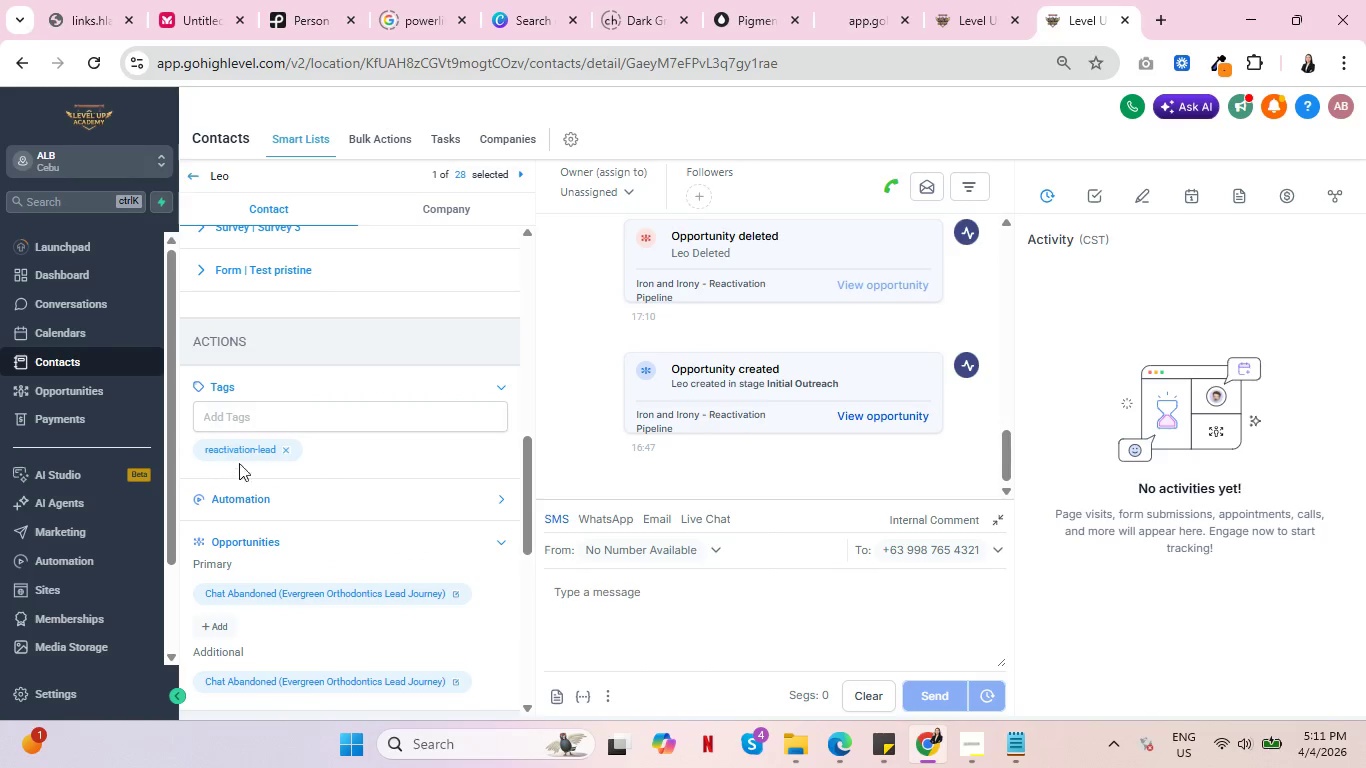 
left_click([190, 176])
 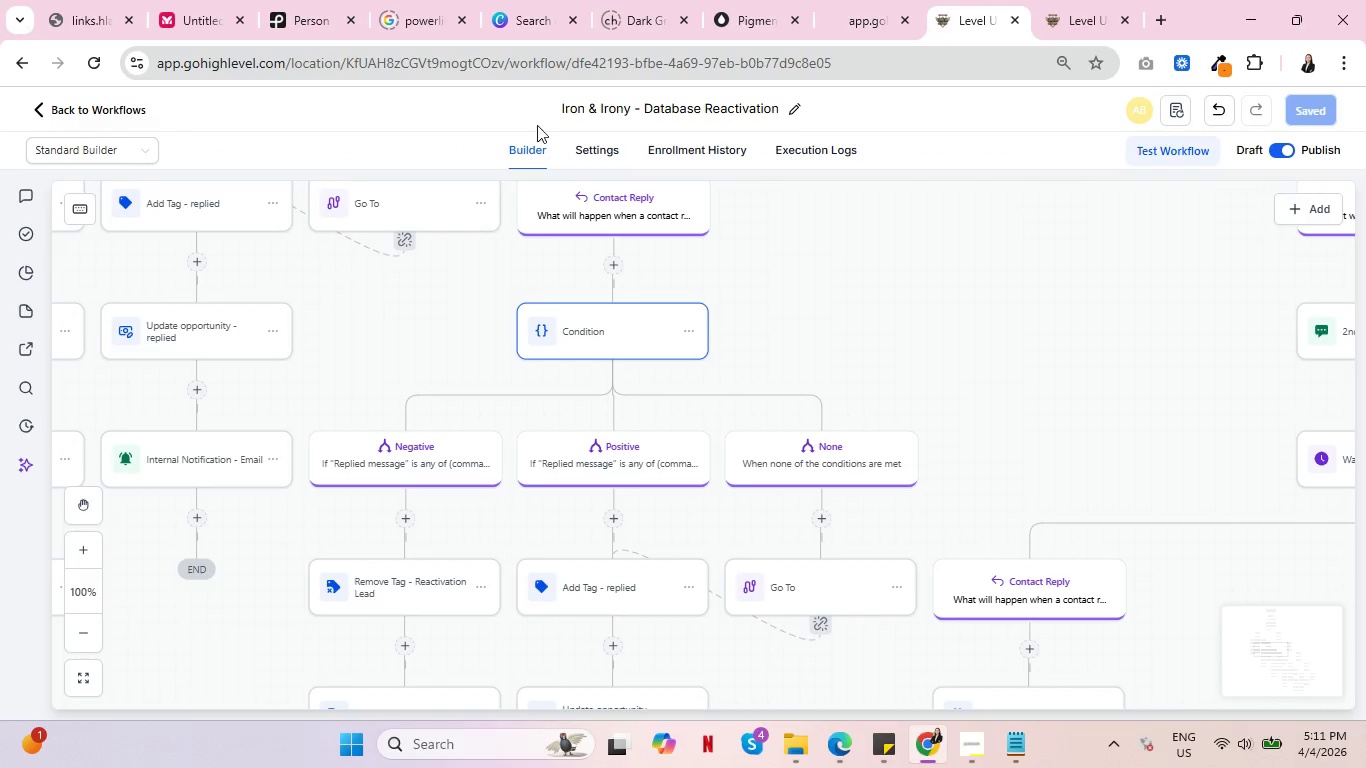 
left_click([717, 146])
 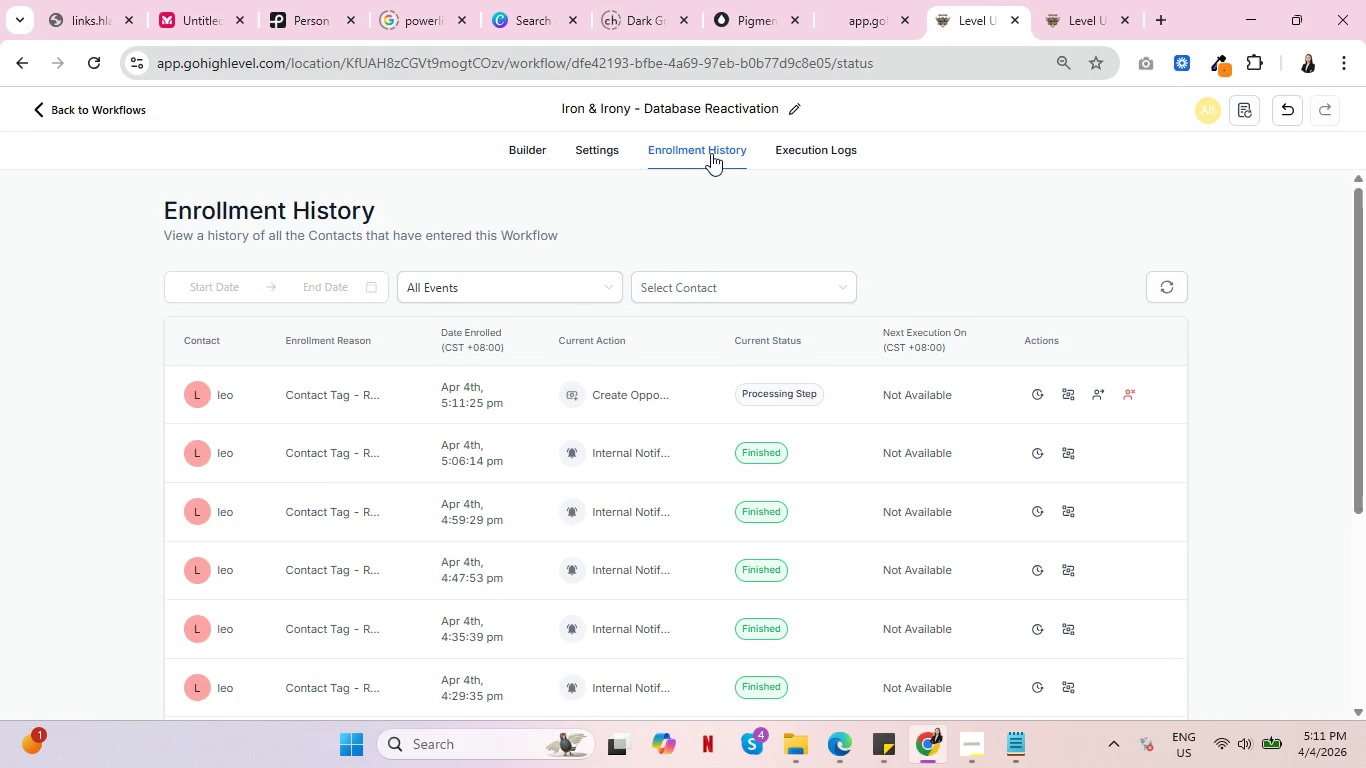 
left_click([612, 141])
 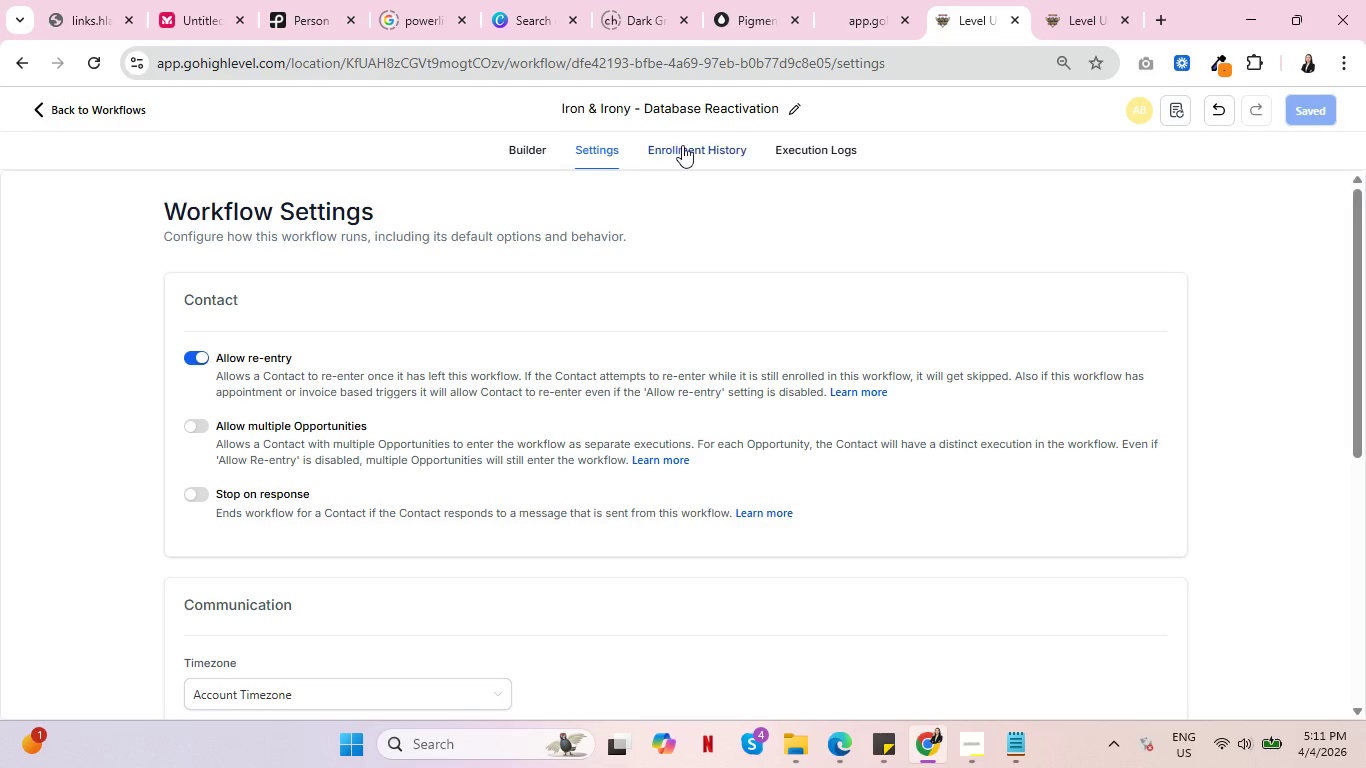 
left_click([686, 145])
 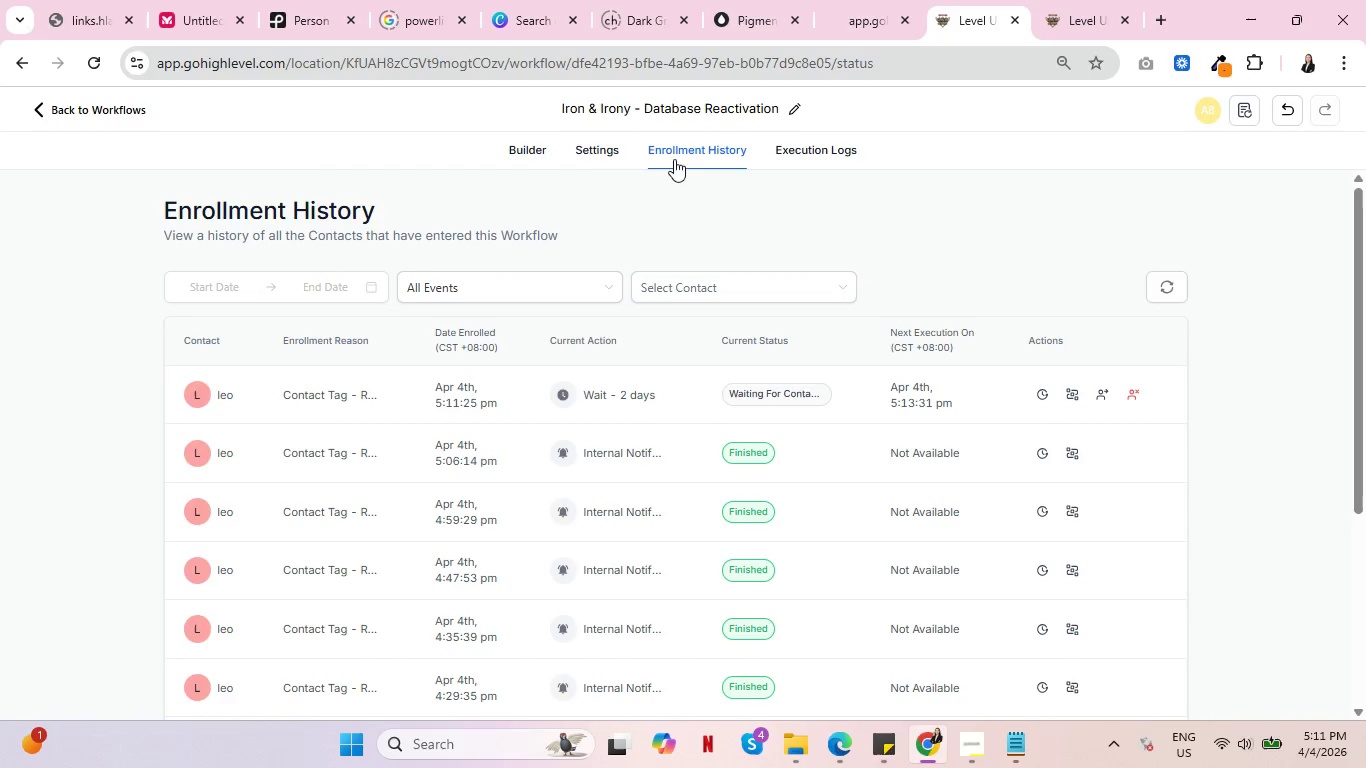 
left_click([603, 156])
 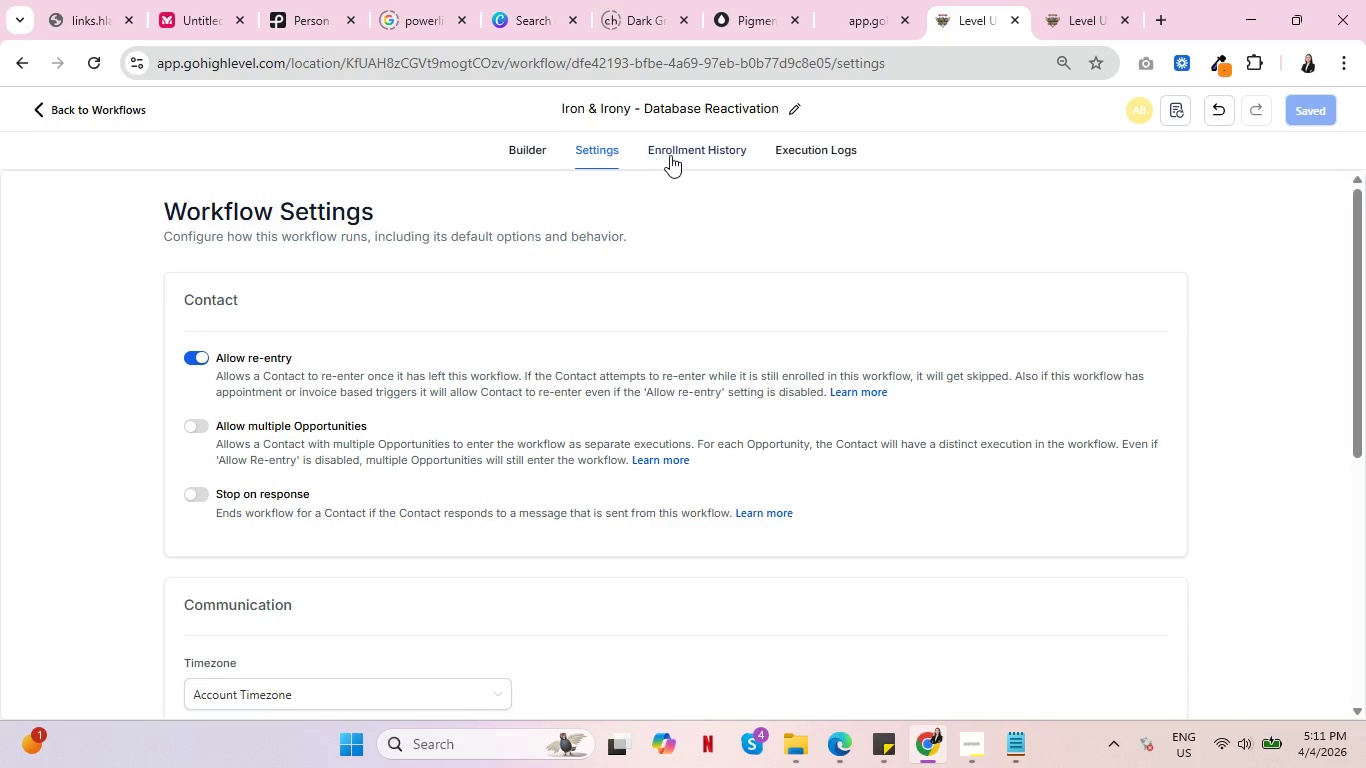 
left_click([703, 153])
 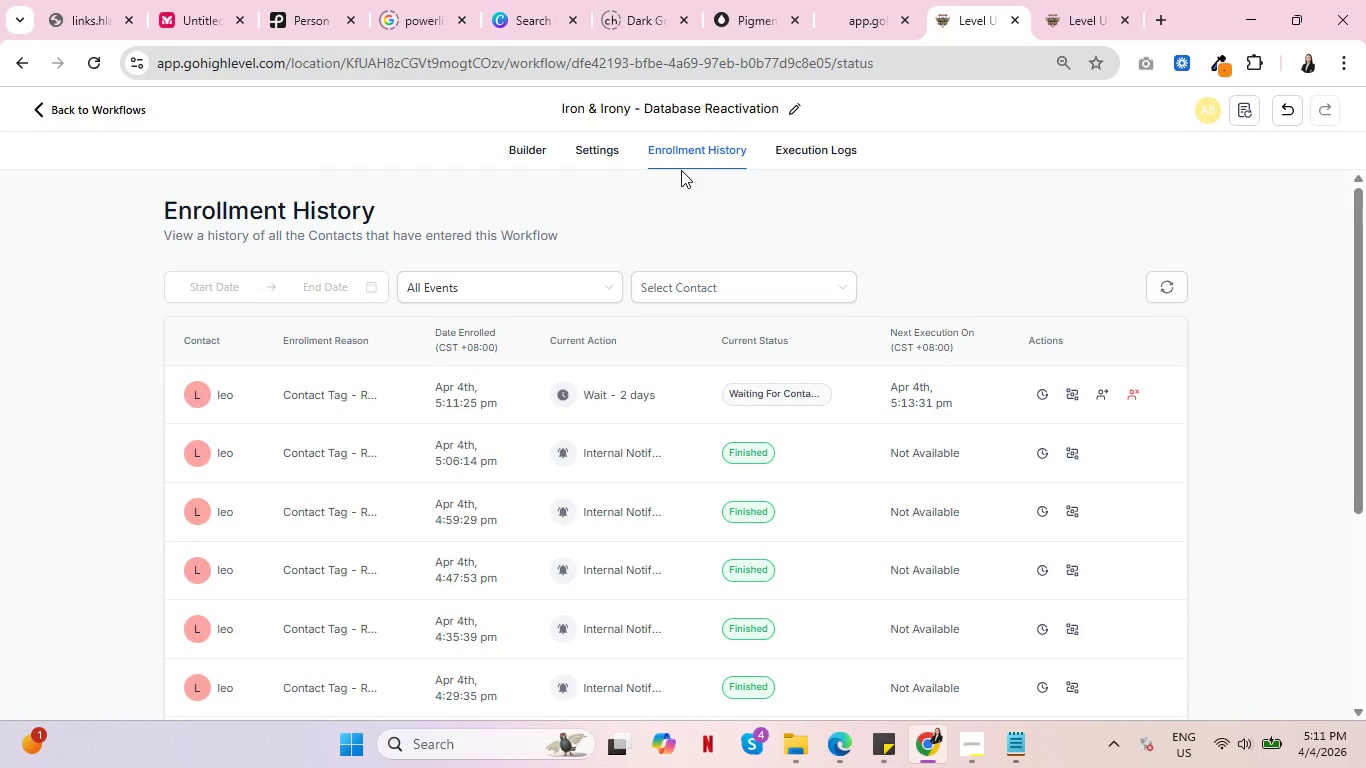 
left_click([598, 154])
 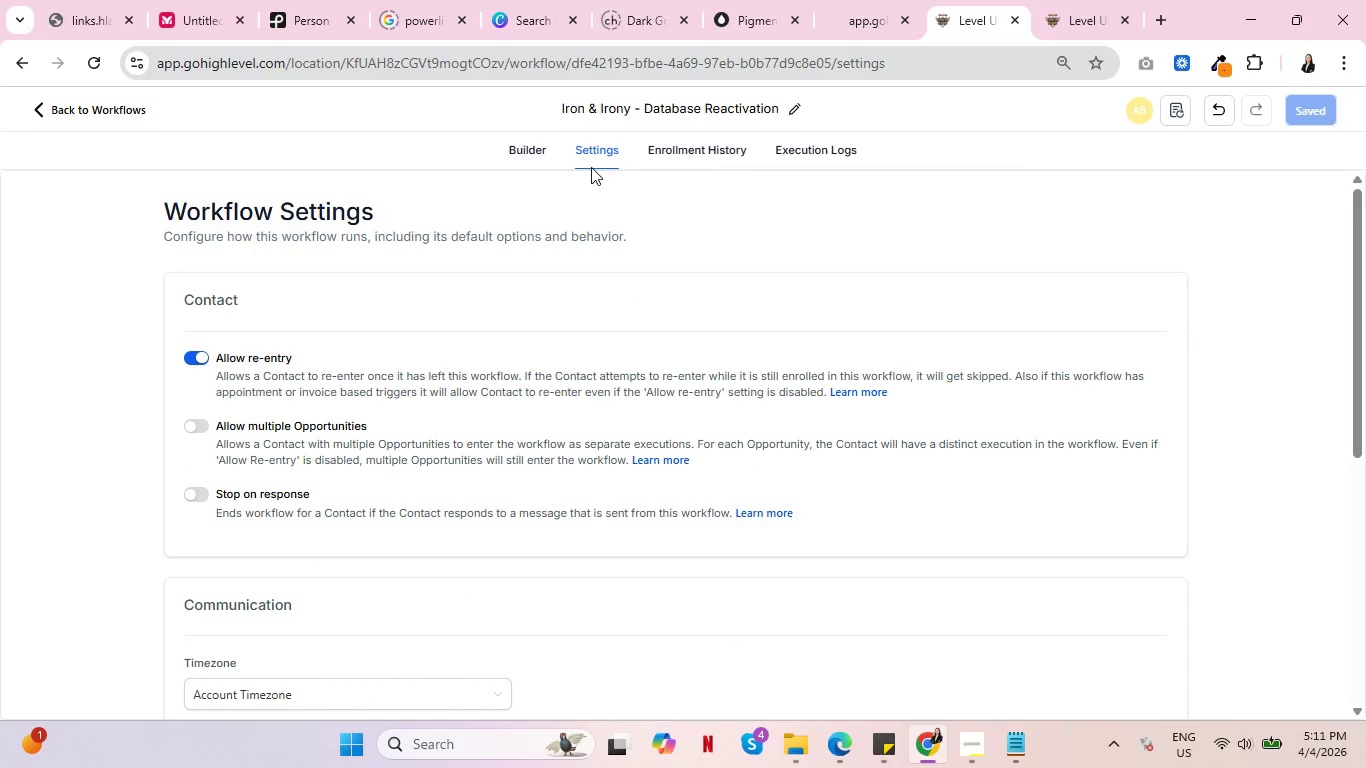 
wait(17.88)
 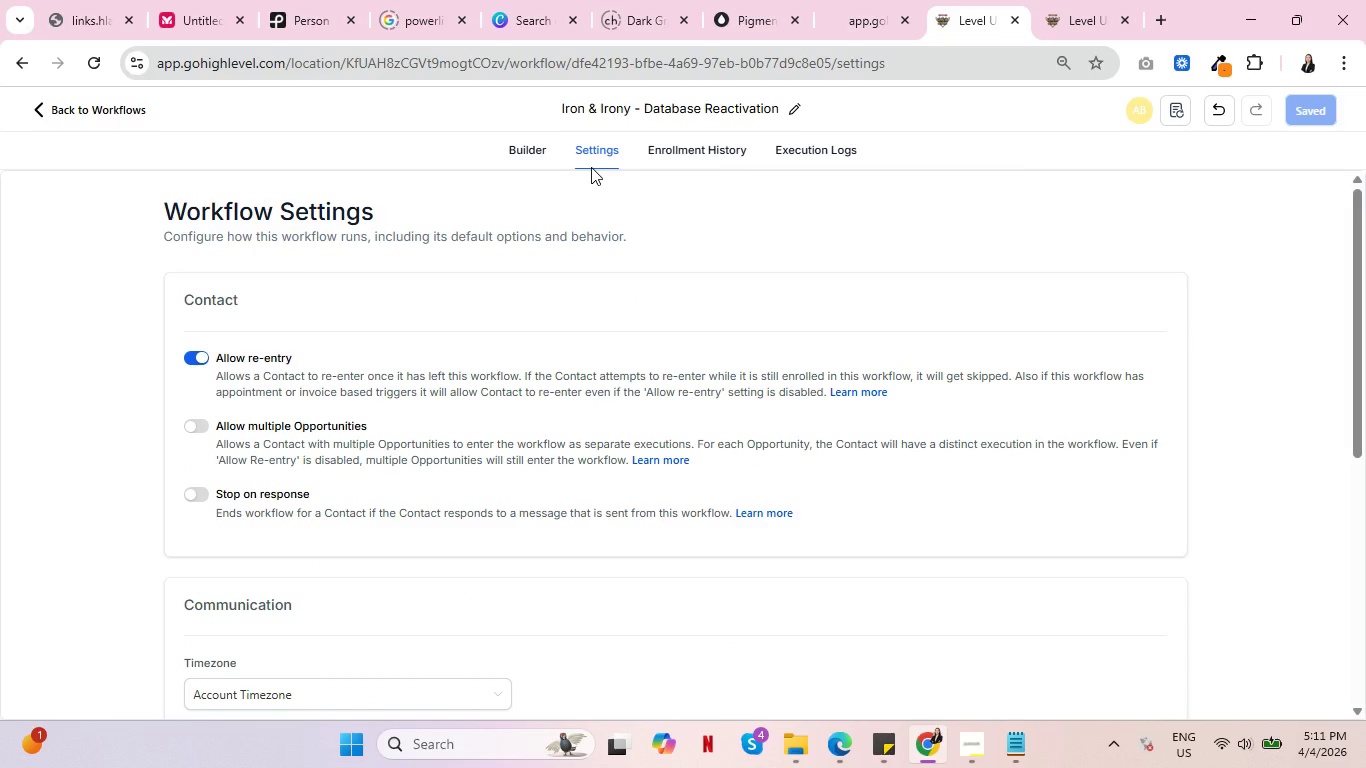 
key(Control+ControlLeft)
 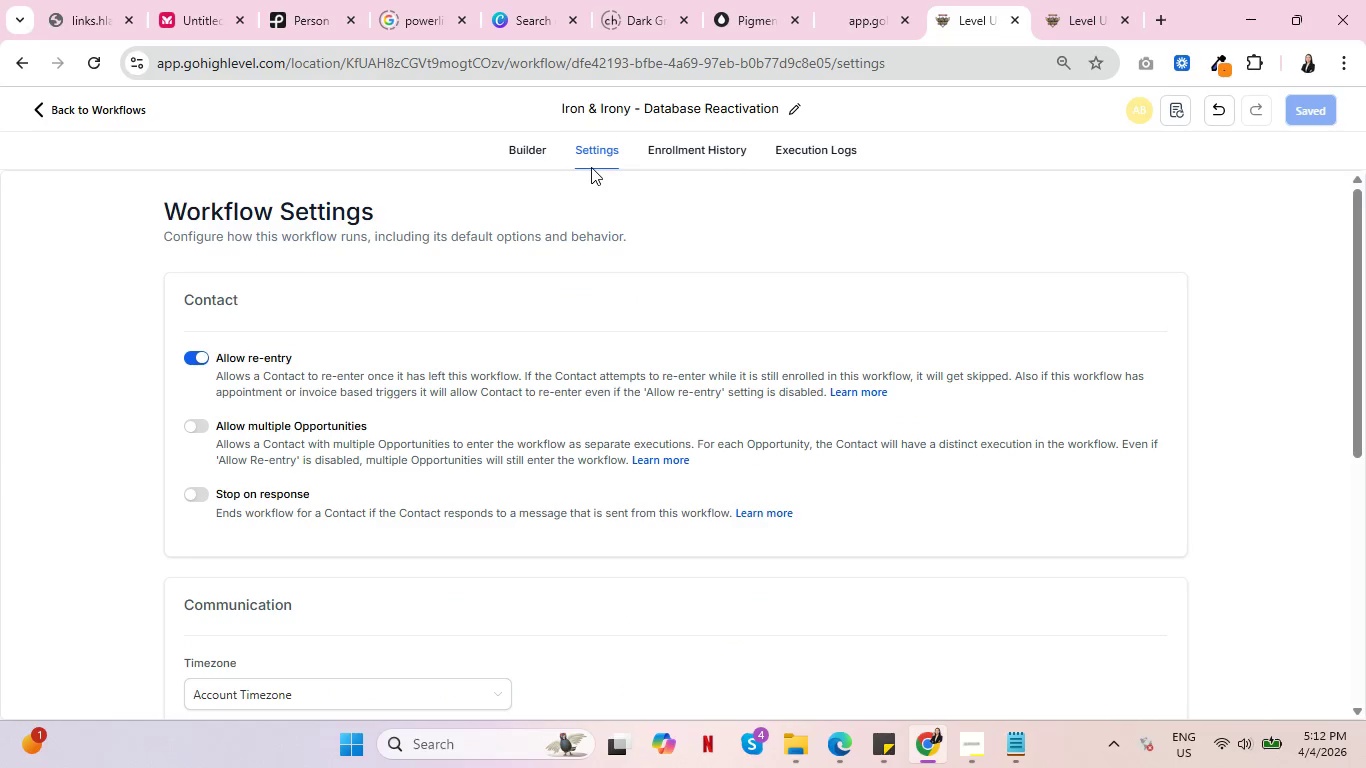 
key(Control+ControlLeft)
 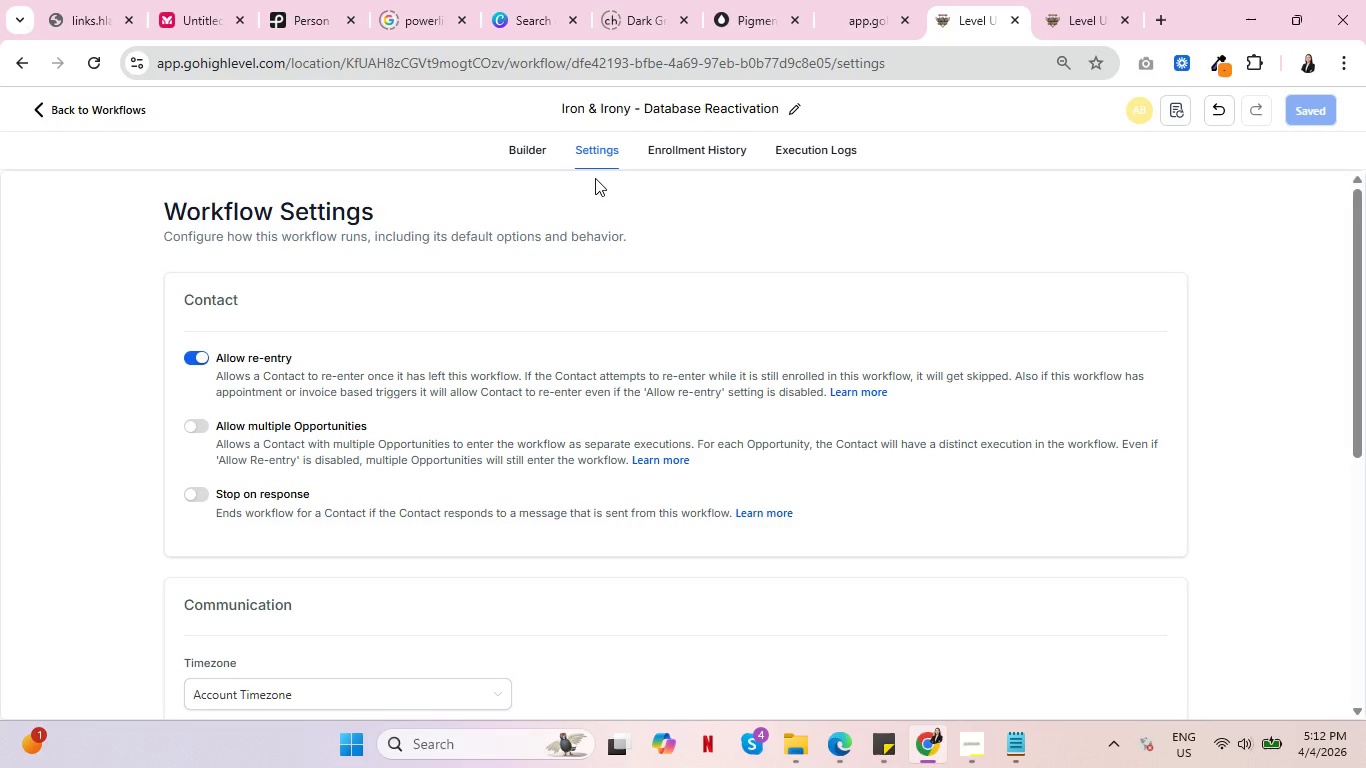 
wait(5.02)
 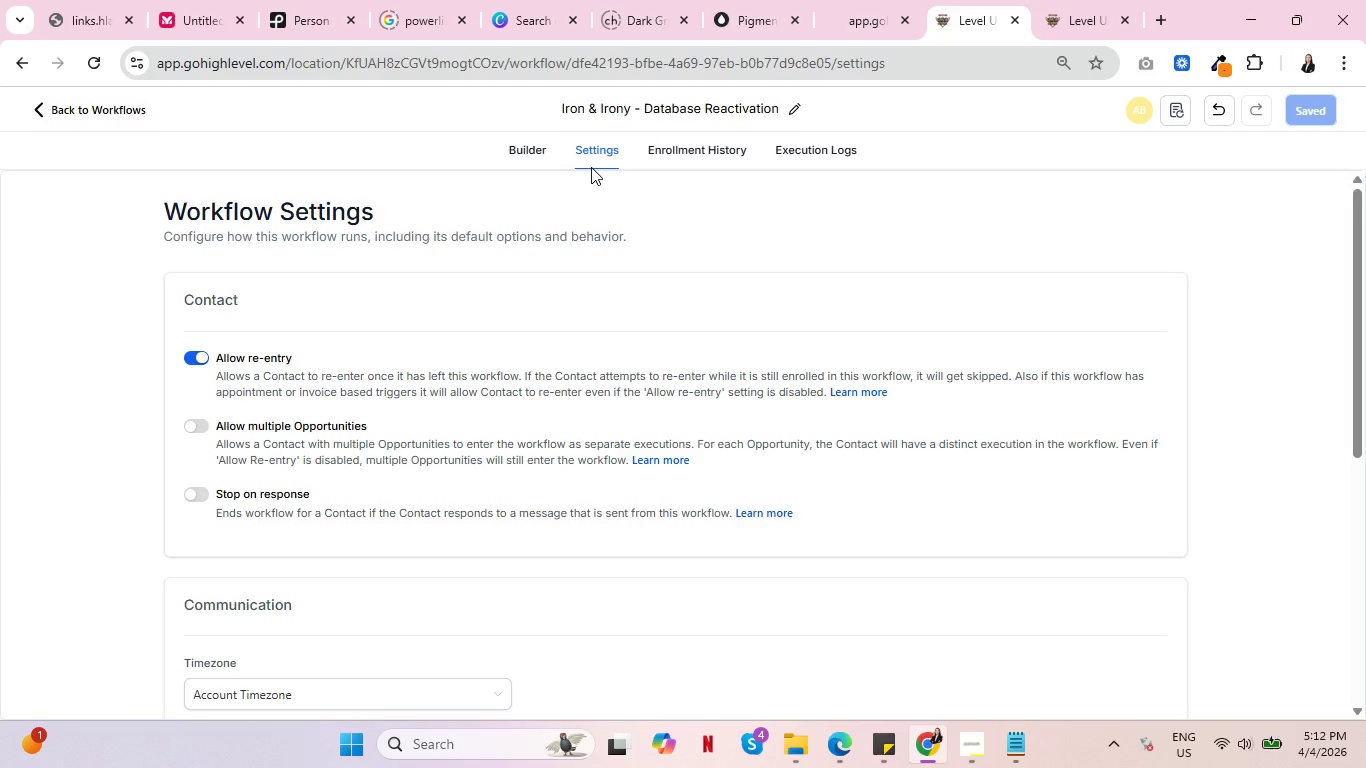 
scroll: coordinate [703, 423], scroll_direction: down, amount: 3.0
 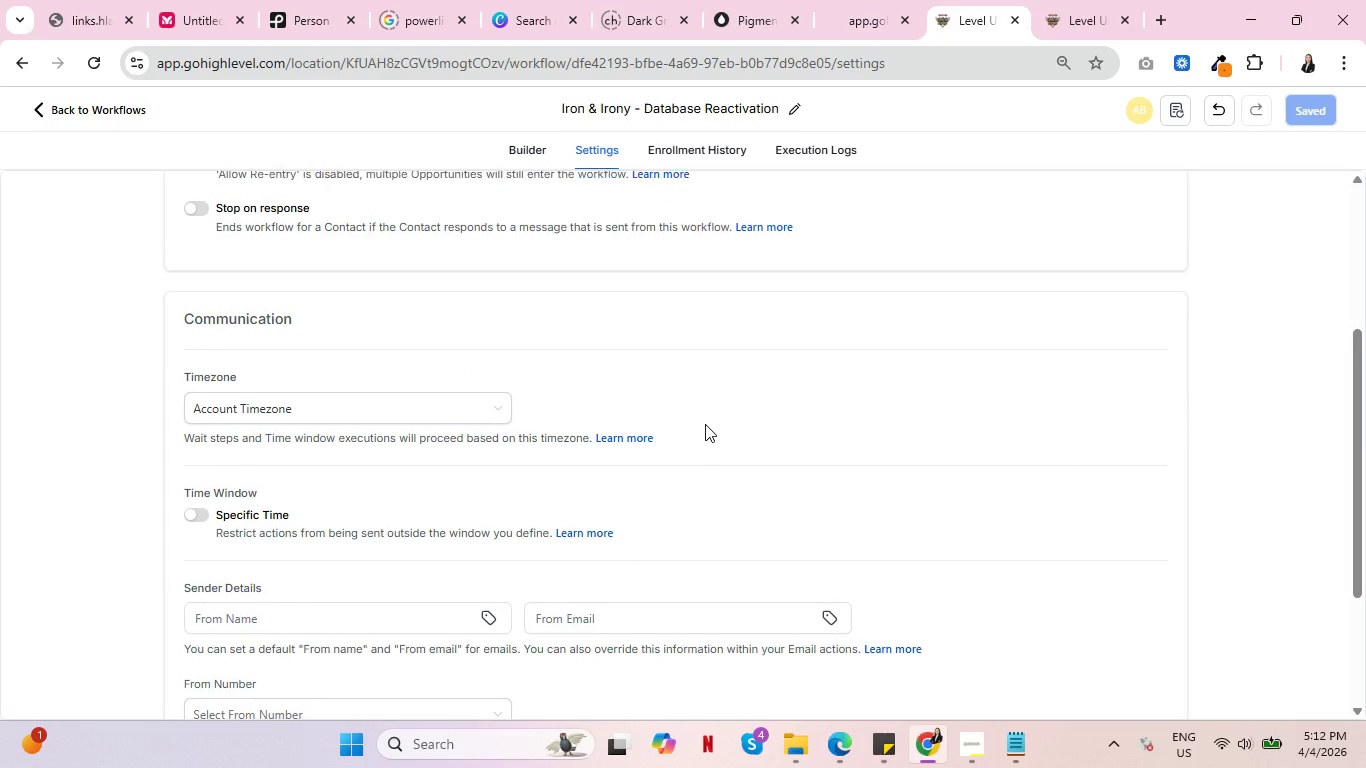 
scroll: coordinate [707, 413], scroll_direction: up, amount: 6.0
 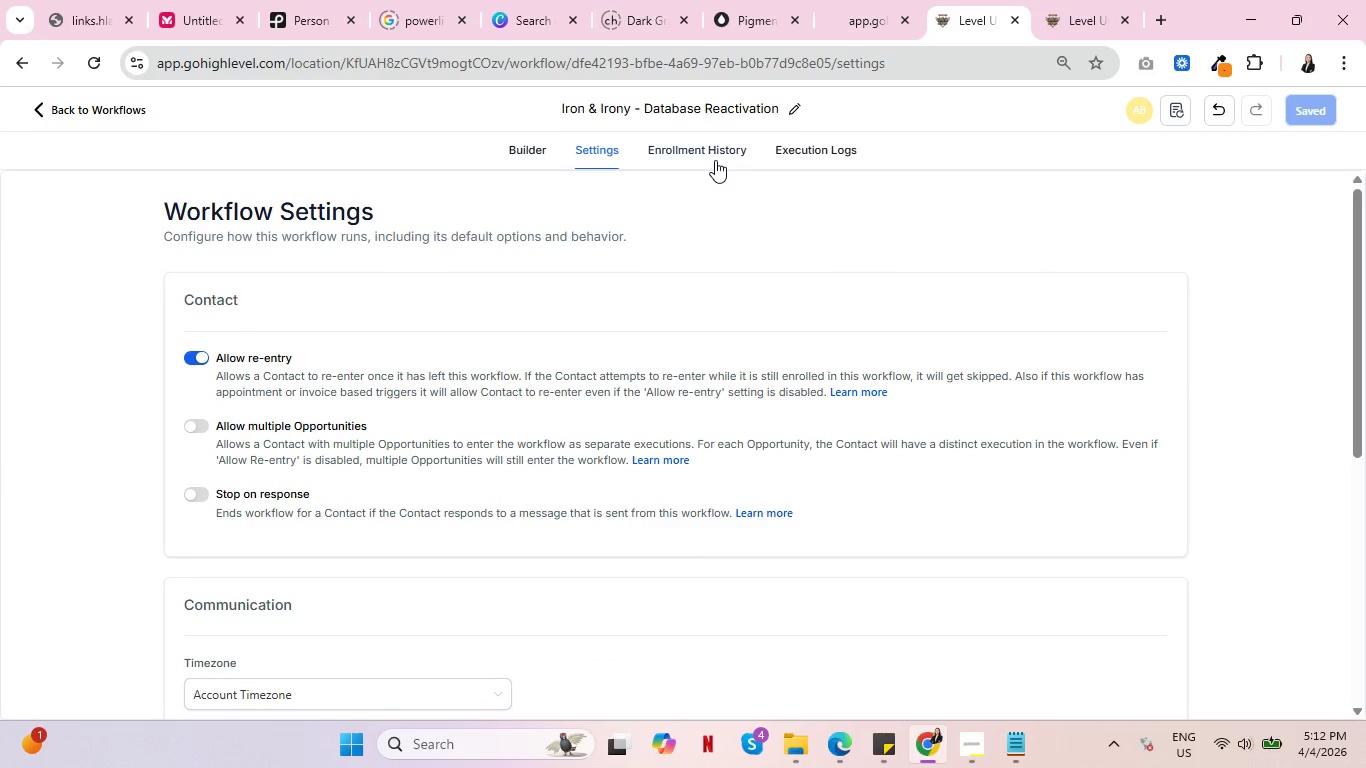 
left_click([715, 160])
 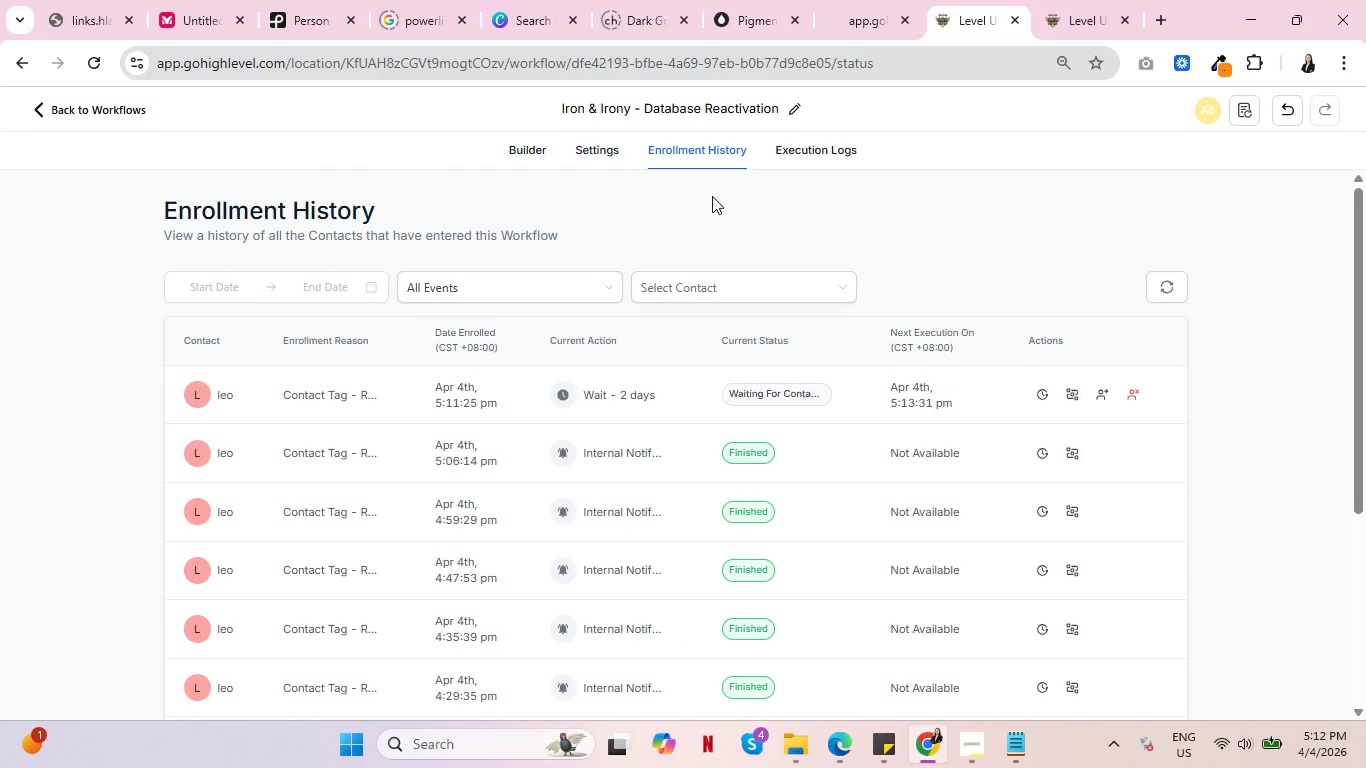 
wait(10.09)
 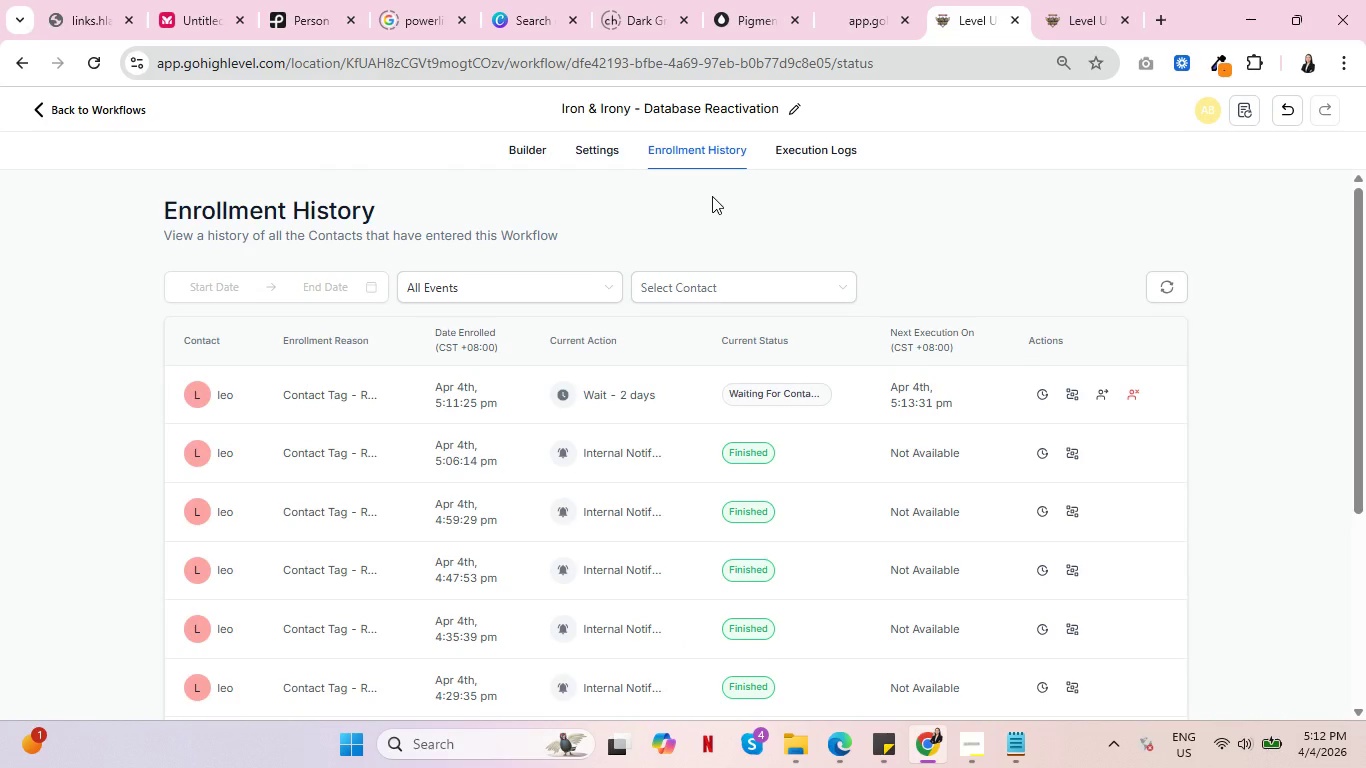 
scroll: coordinate [735, 385], scroll_direction: up, amount: 1.0
 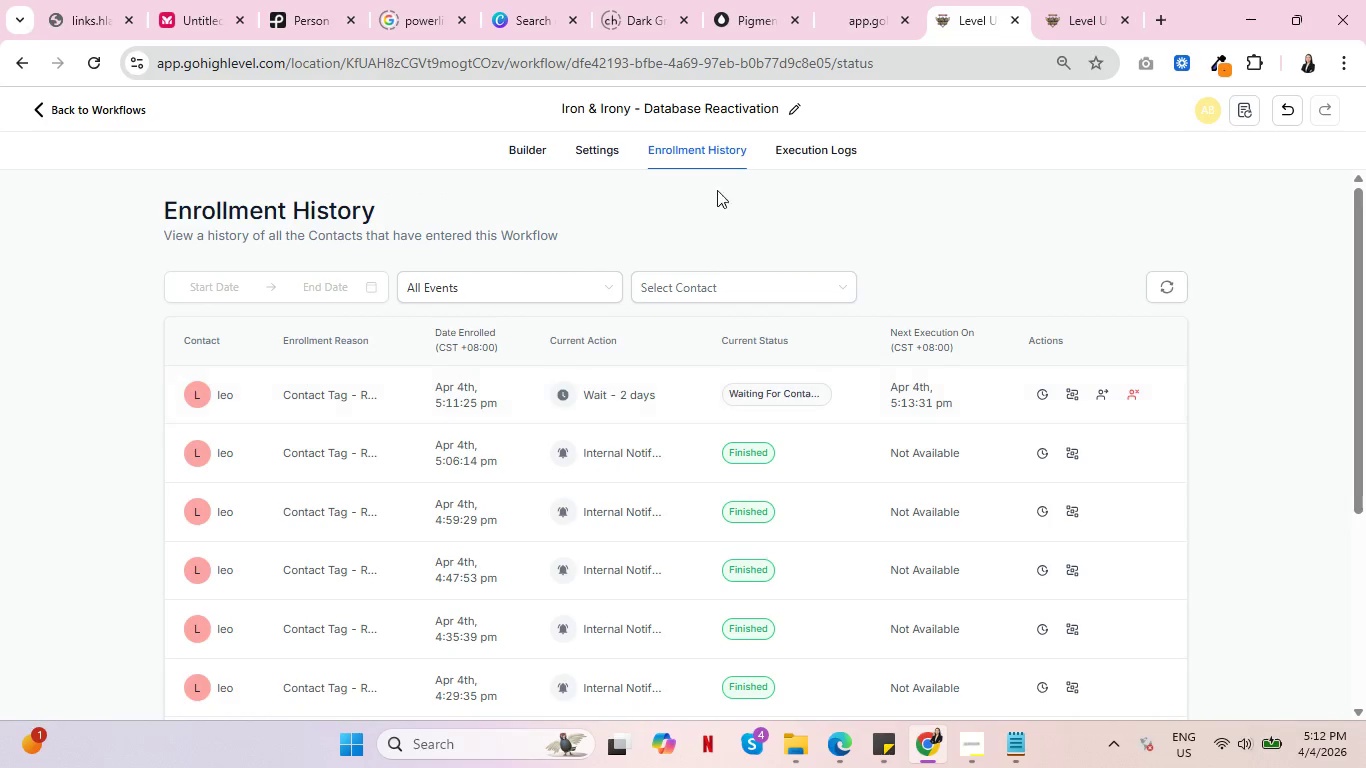 
left_click([742, 152])
 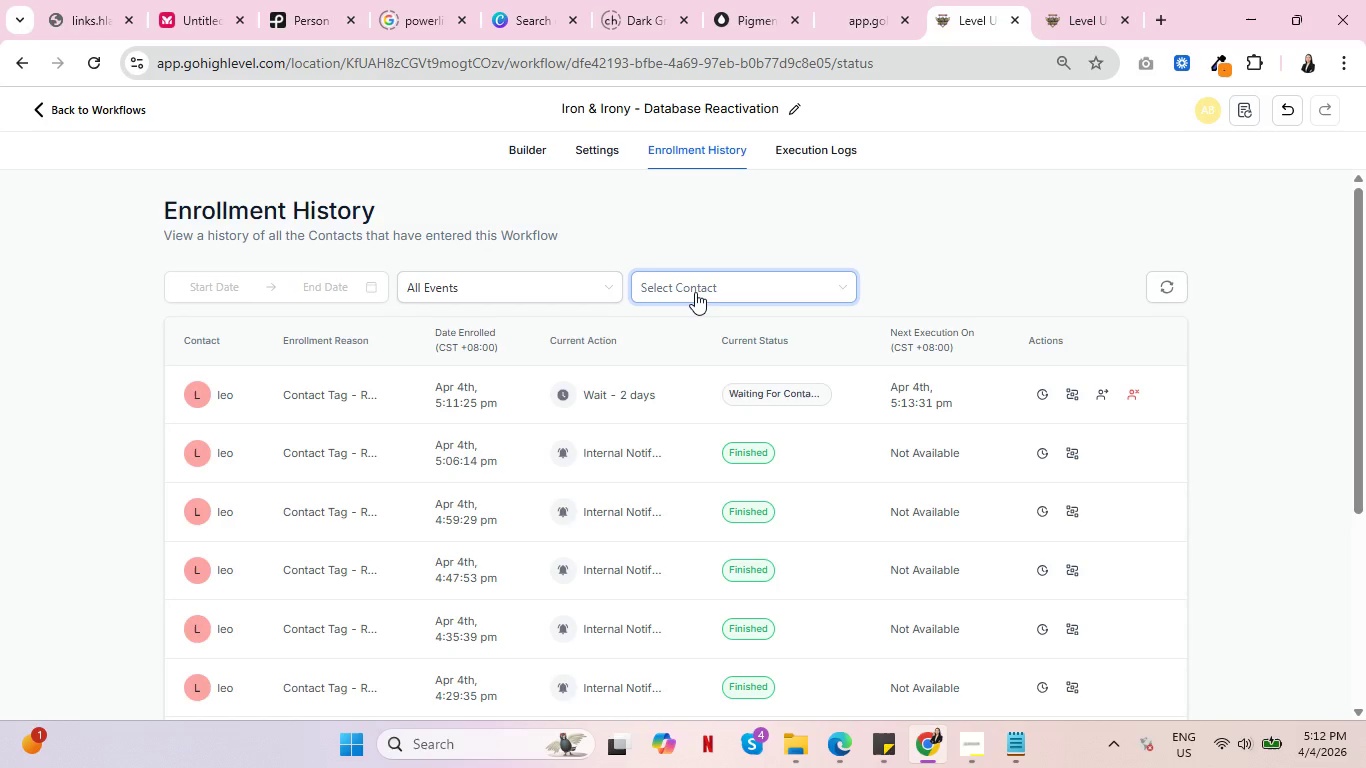 
wait(40.69)
 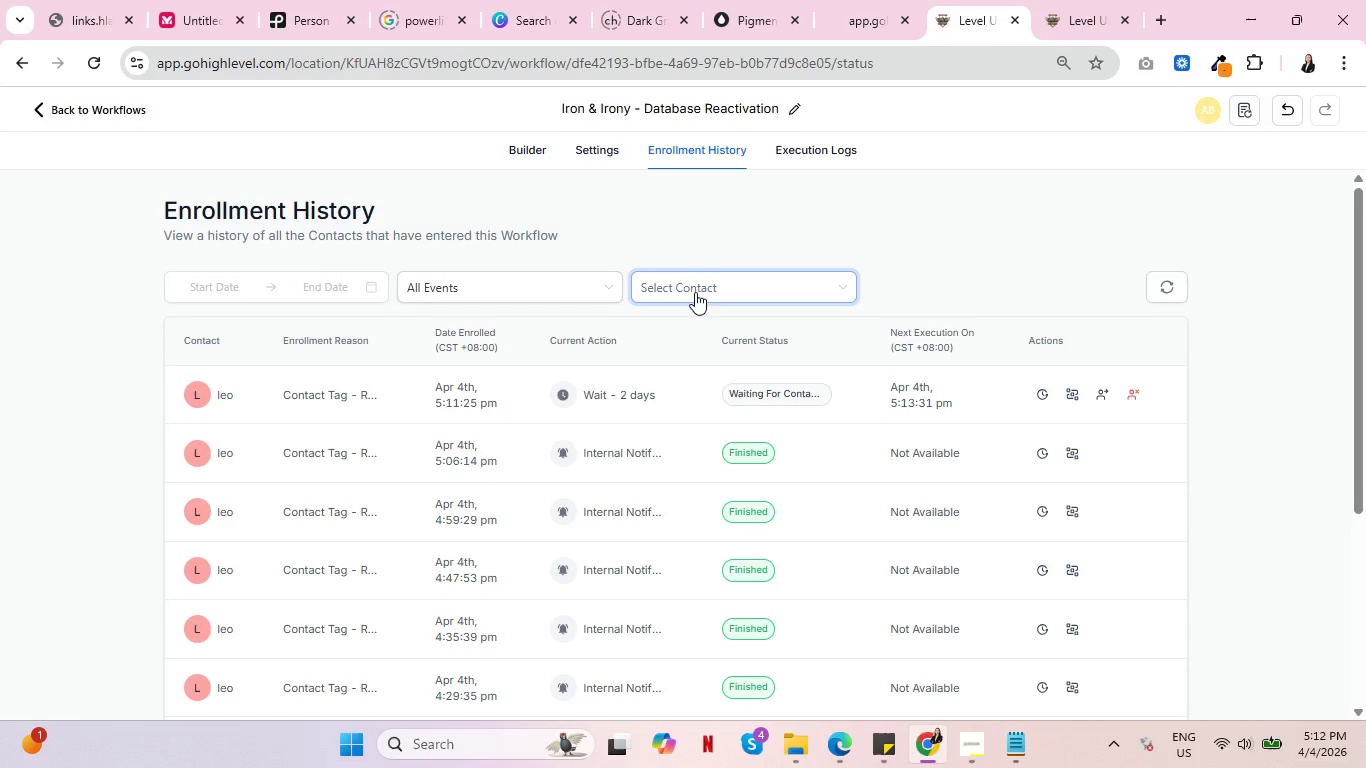 
key(Control+ControlLeft)
 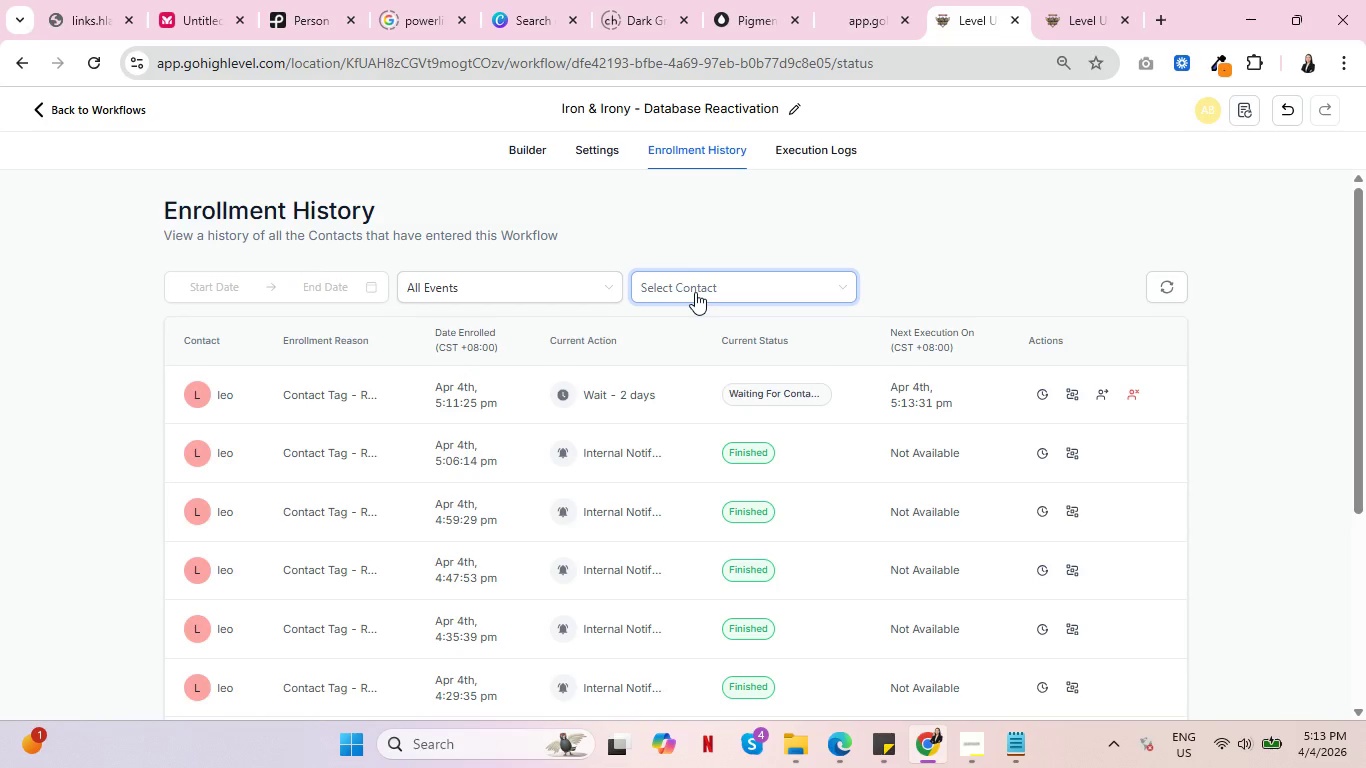 
key(Control+ControlLeft)
 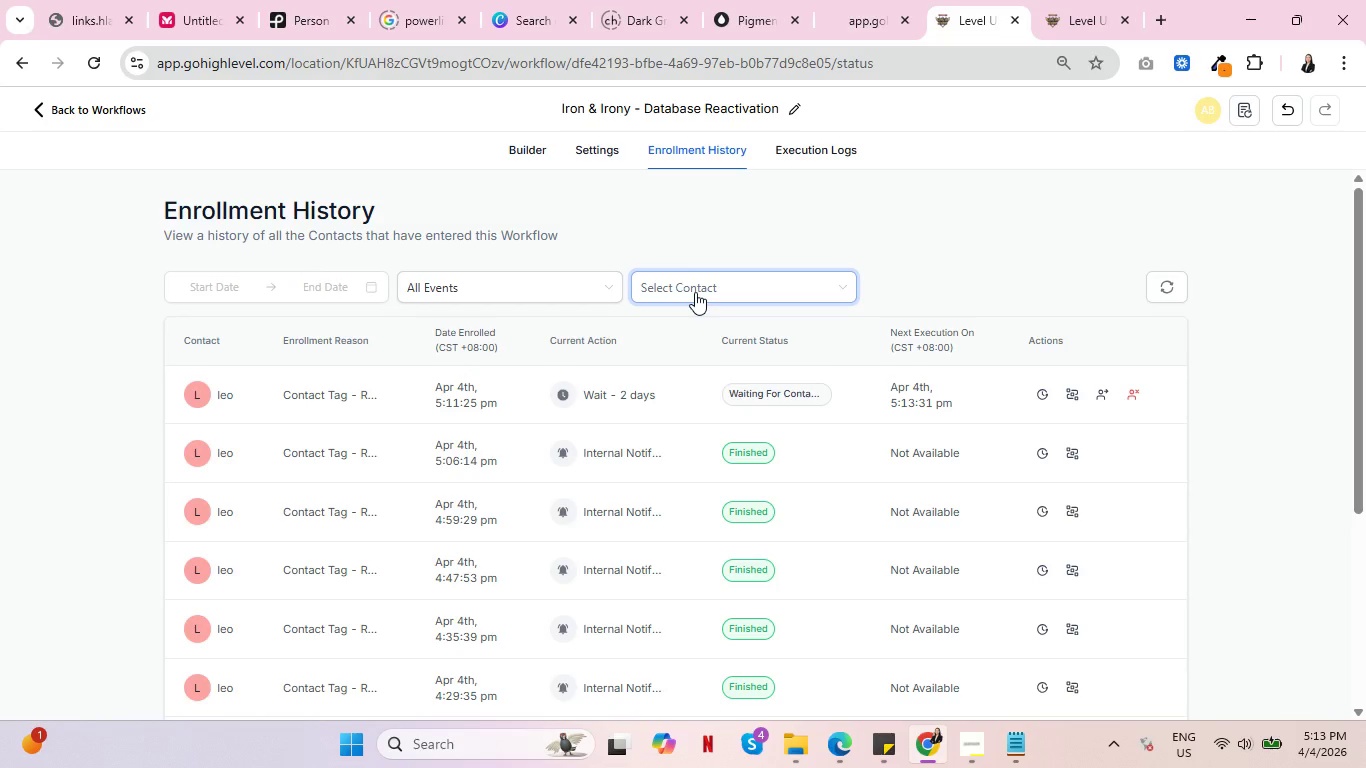 
key(Control+ControlLeft)
 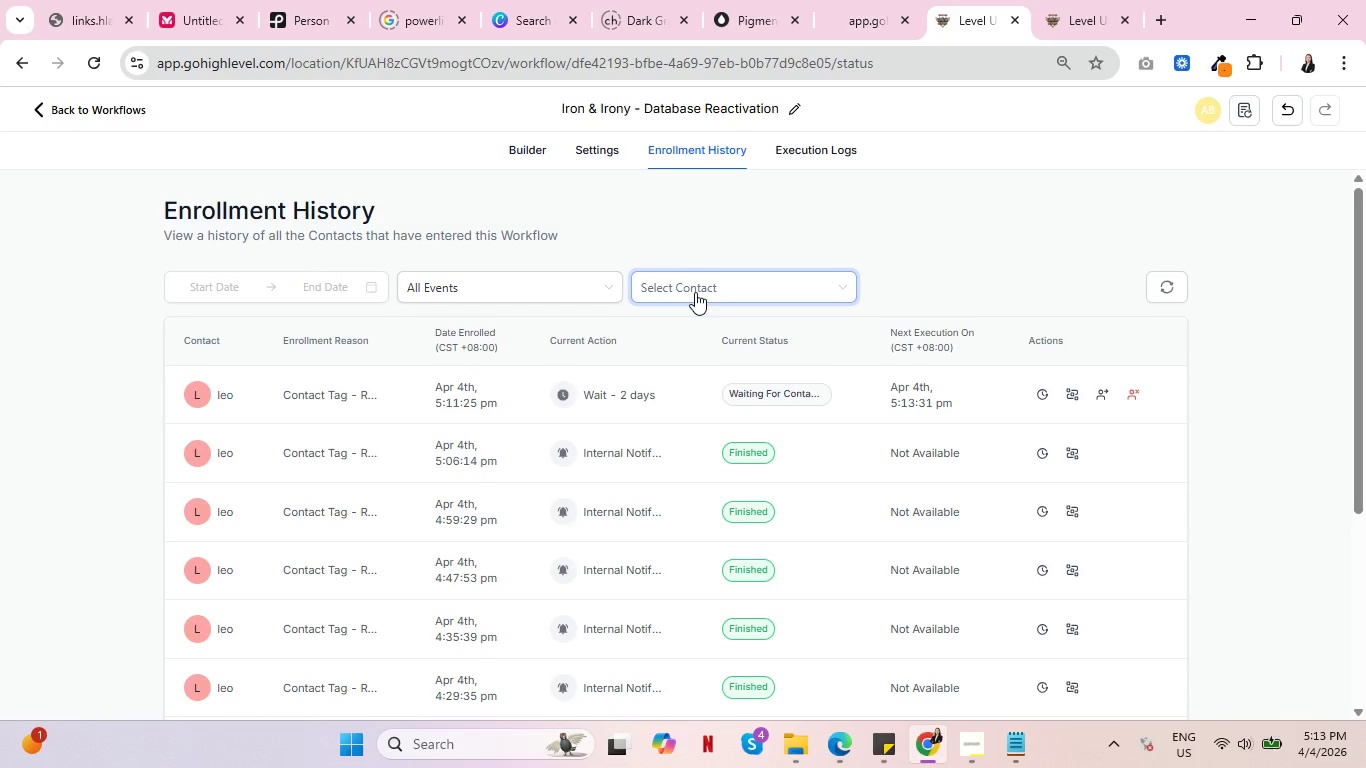 
wait(9.64)
 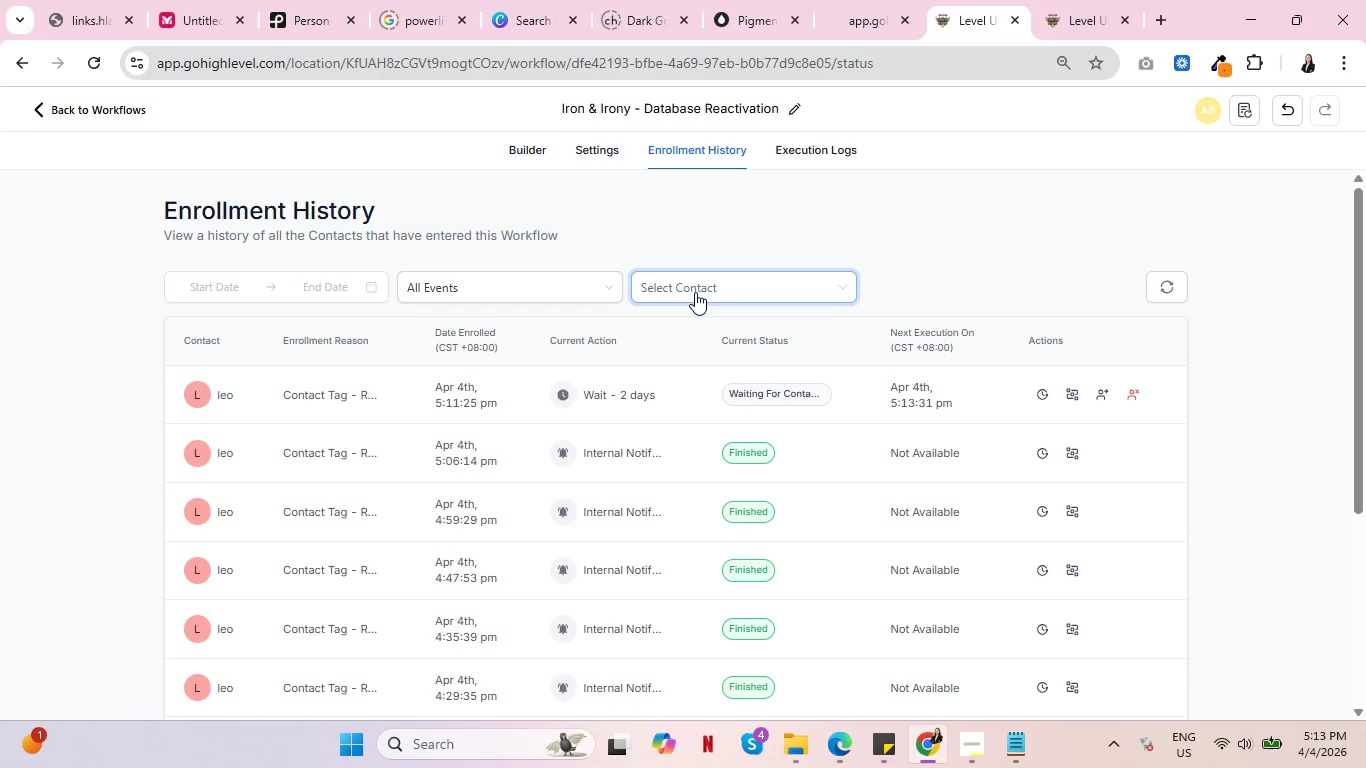 
key(Control+ControlLeft)
 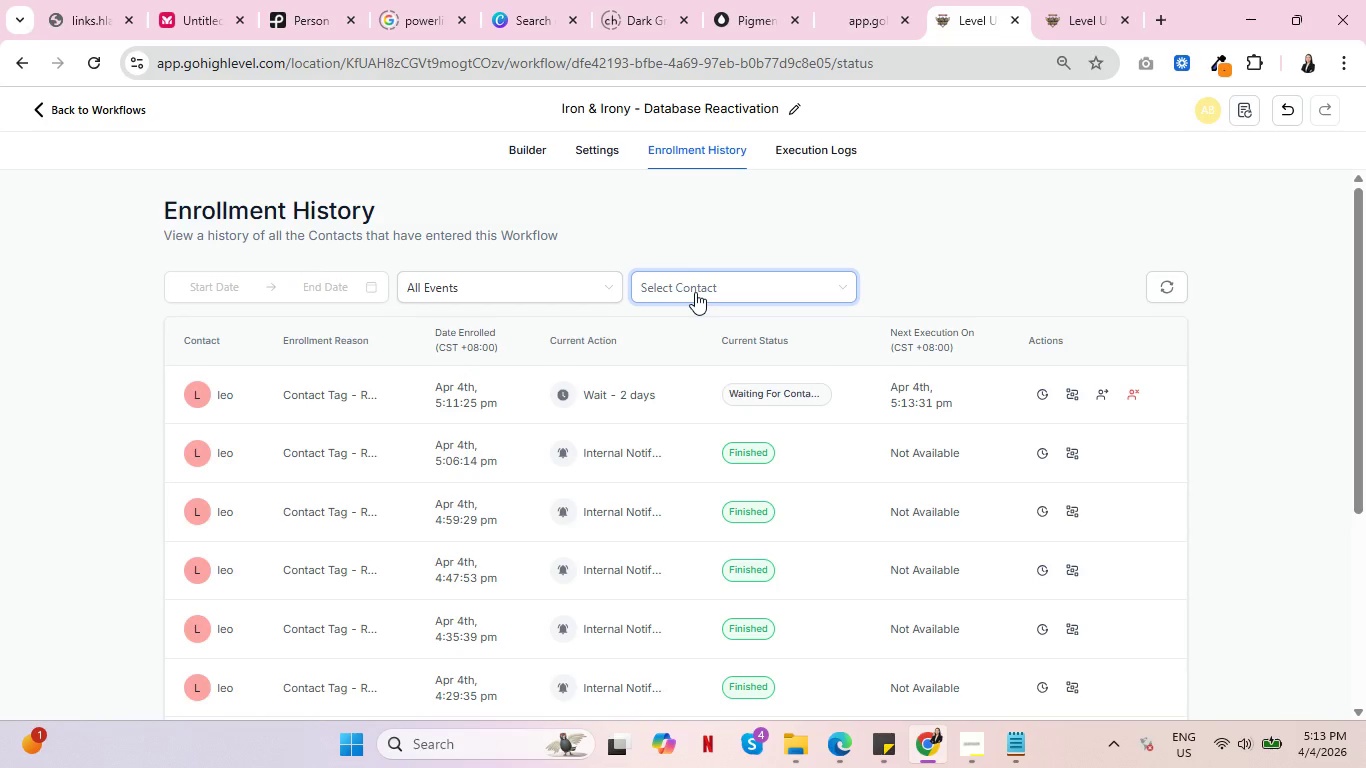 
key(Control+ControlLeft)
 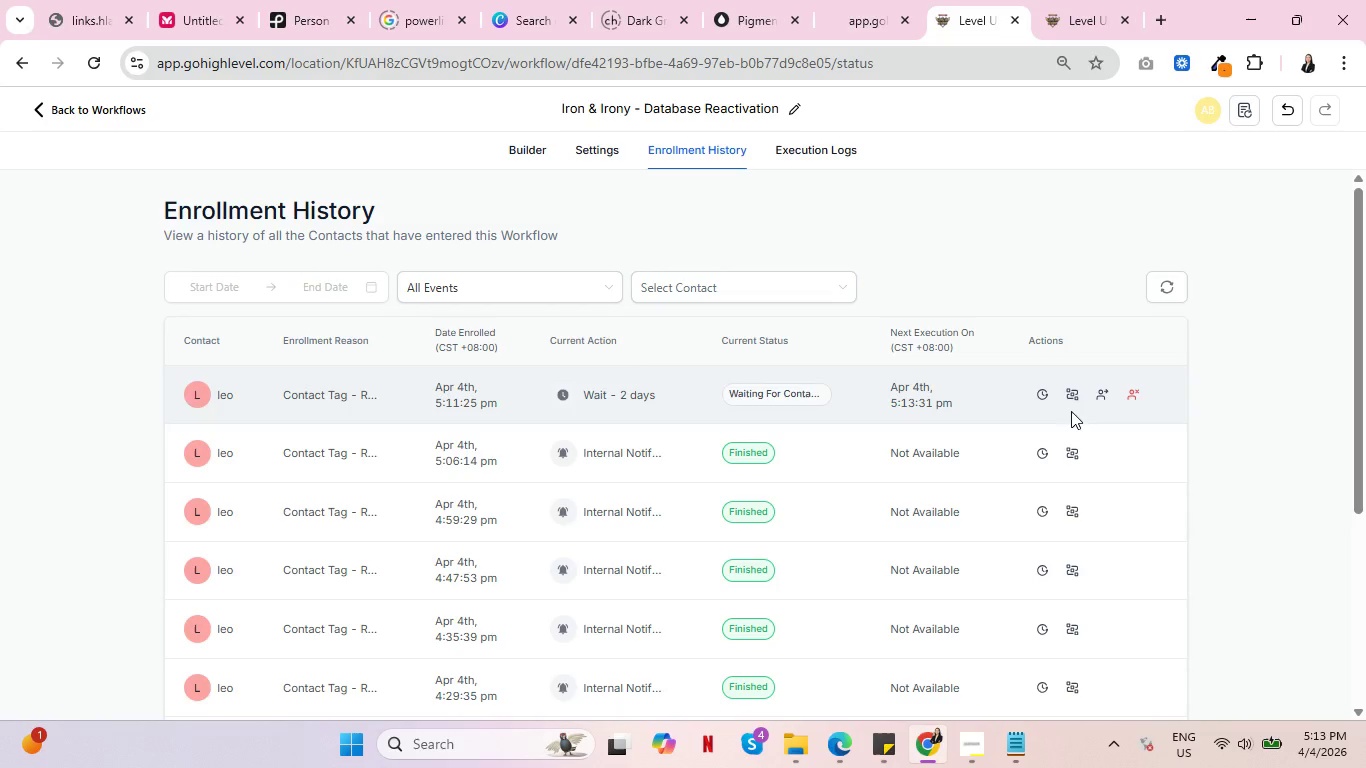 
left_click([1062, 394])
 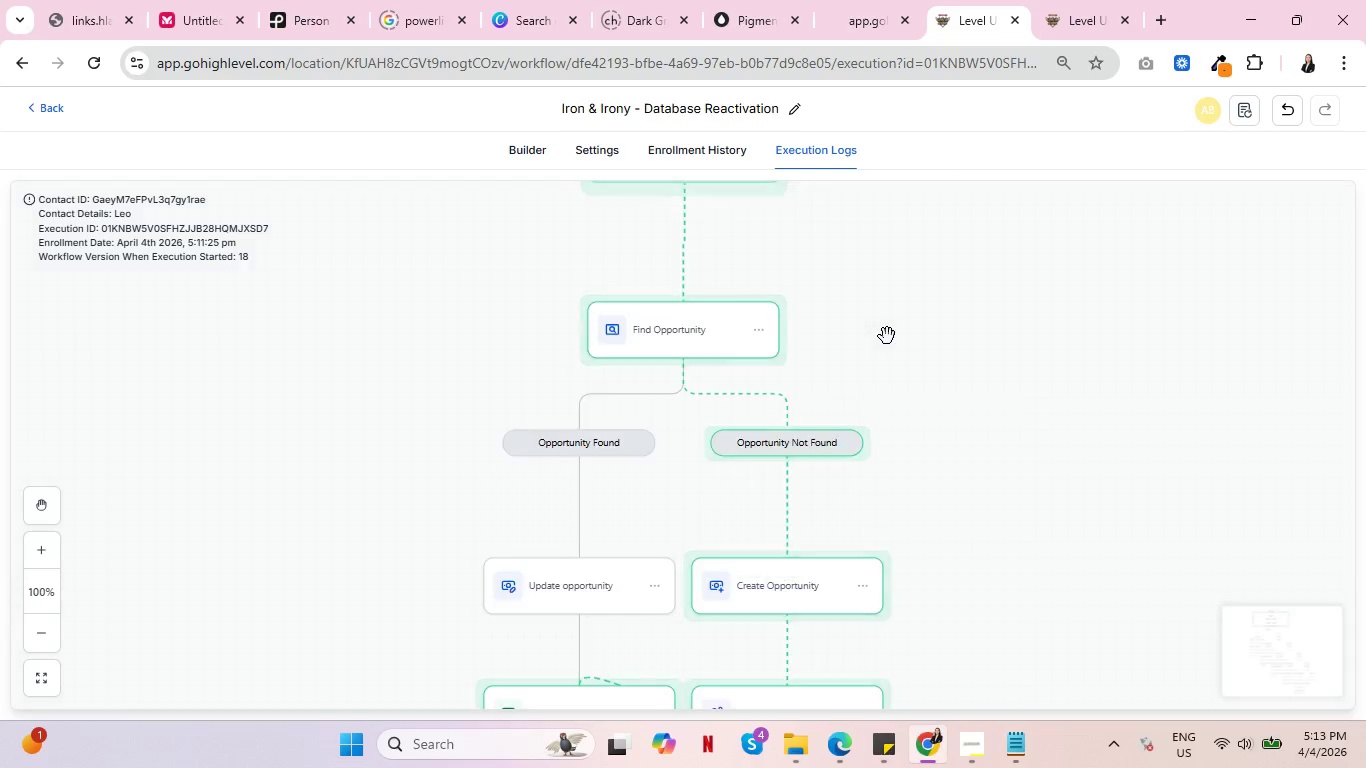 
wait(8.8)
 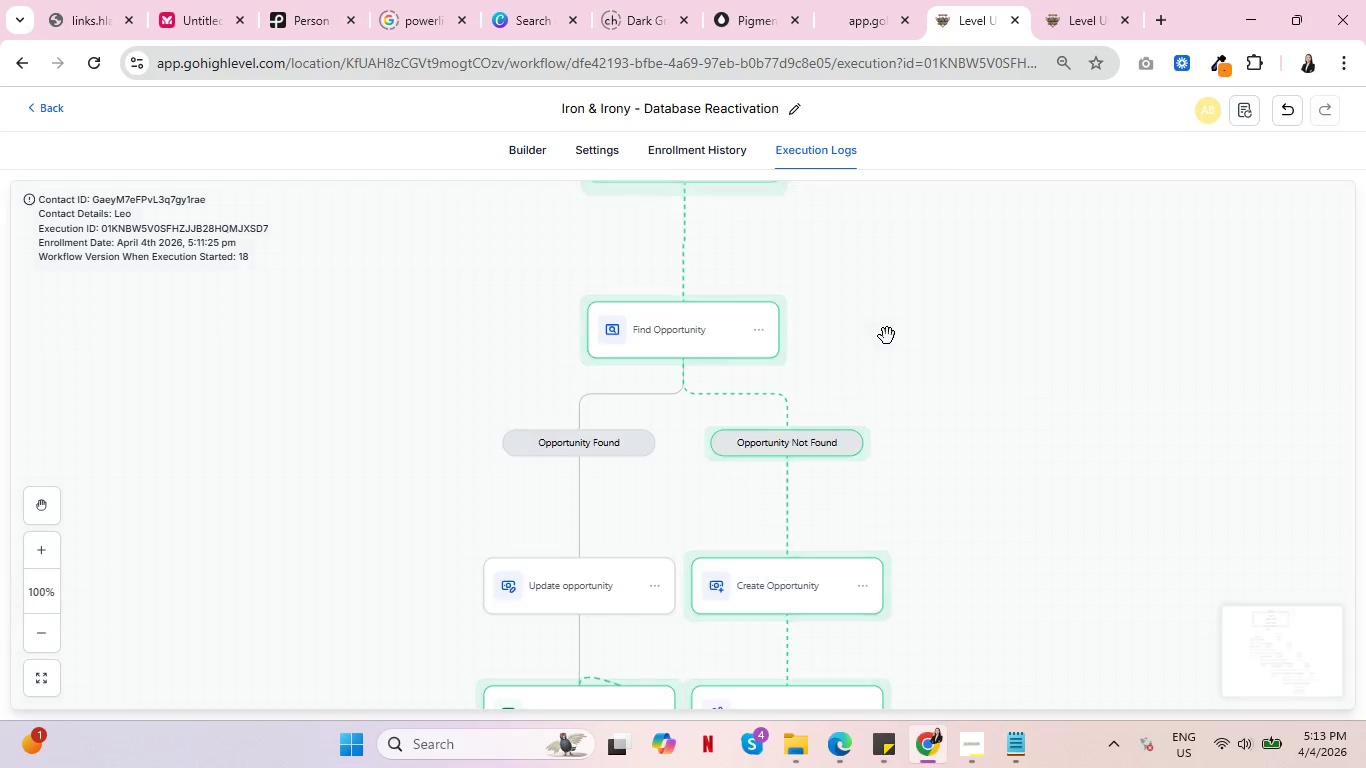 
key(Control+ControlLeft)
 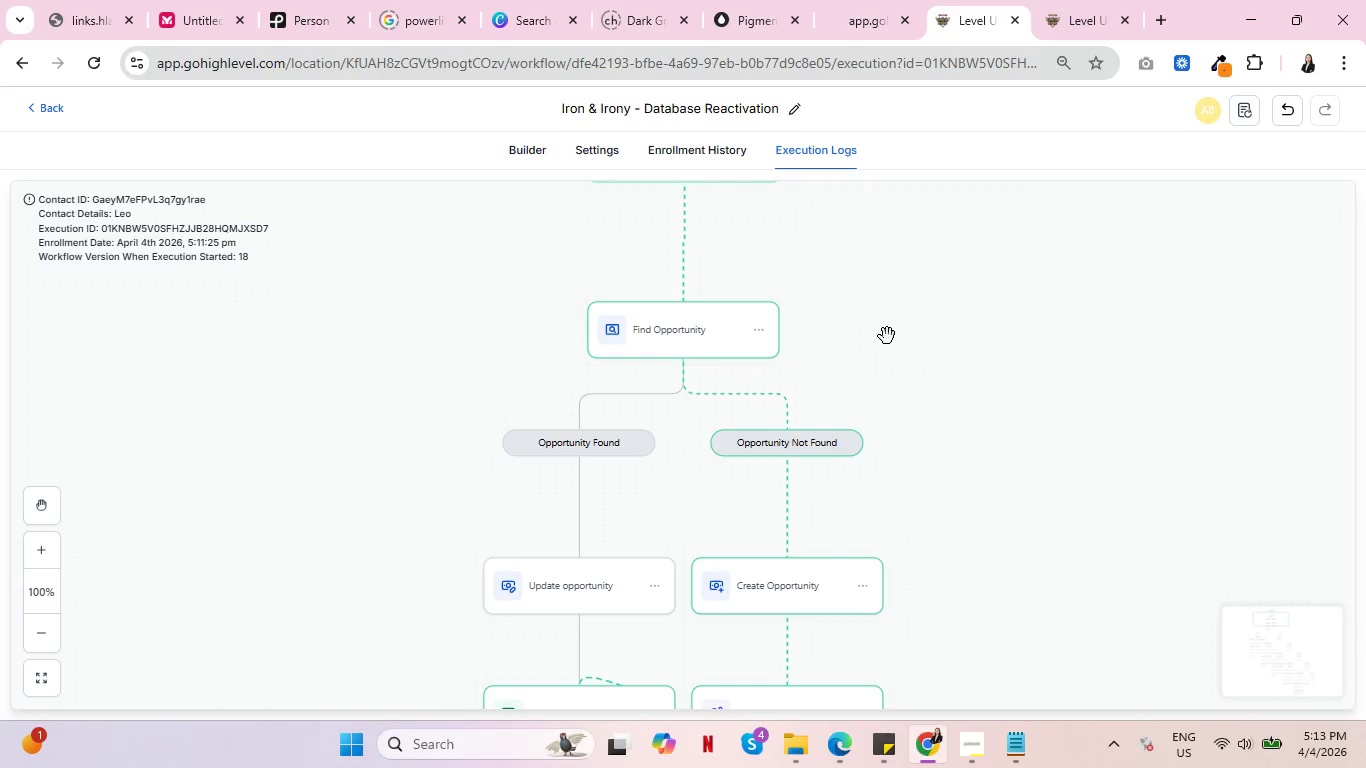 
key(Control+ControlLeft)
 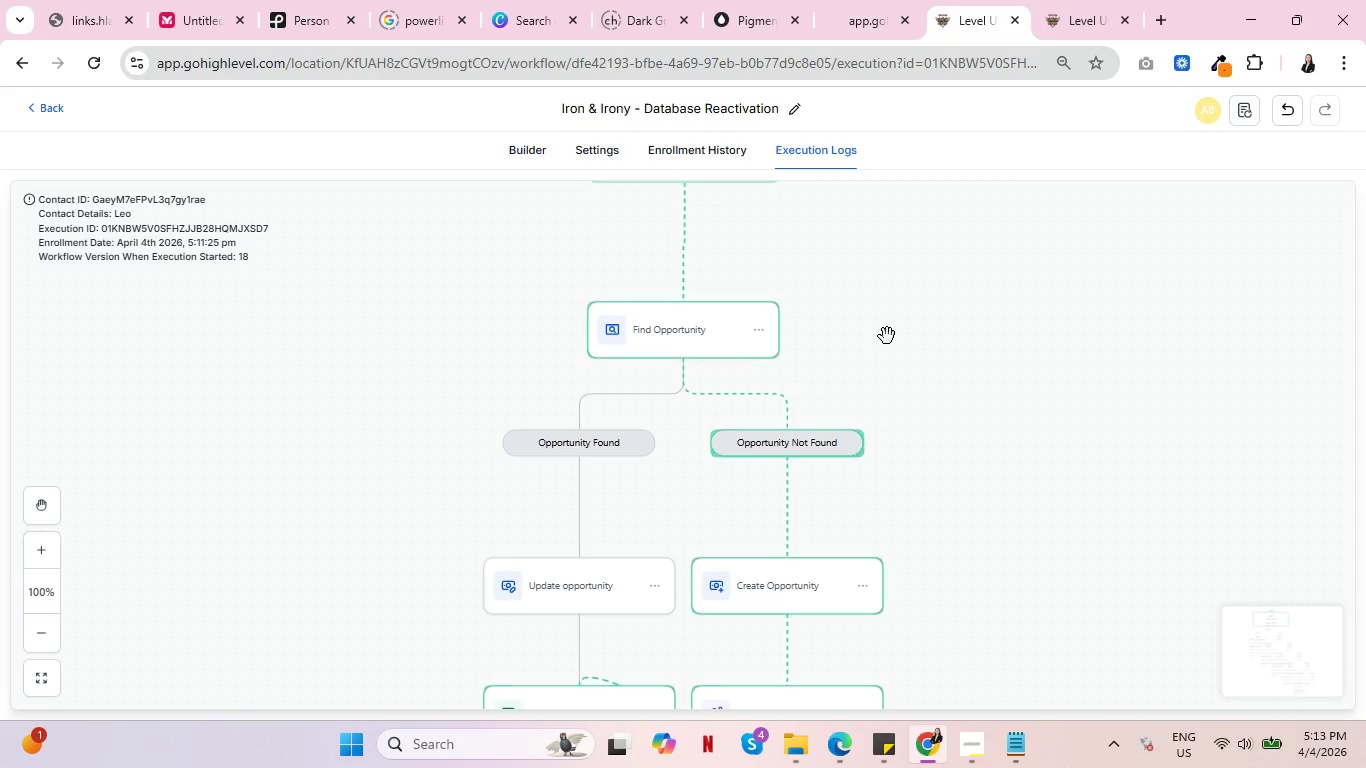 
key(Control+ControlLeft)
 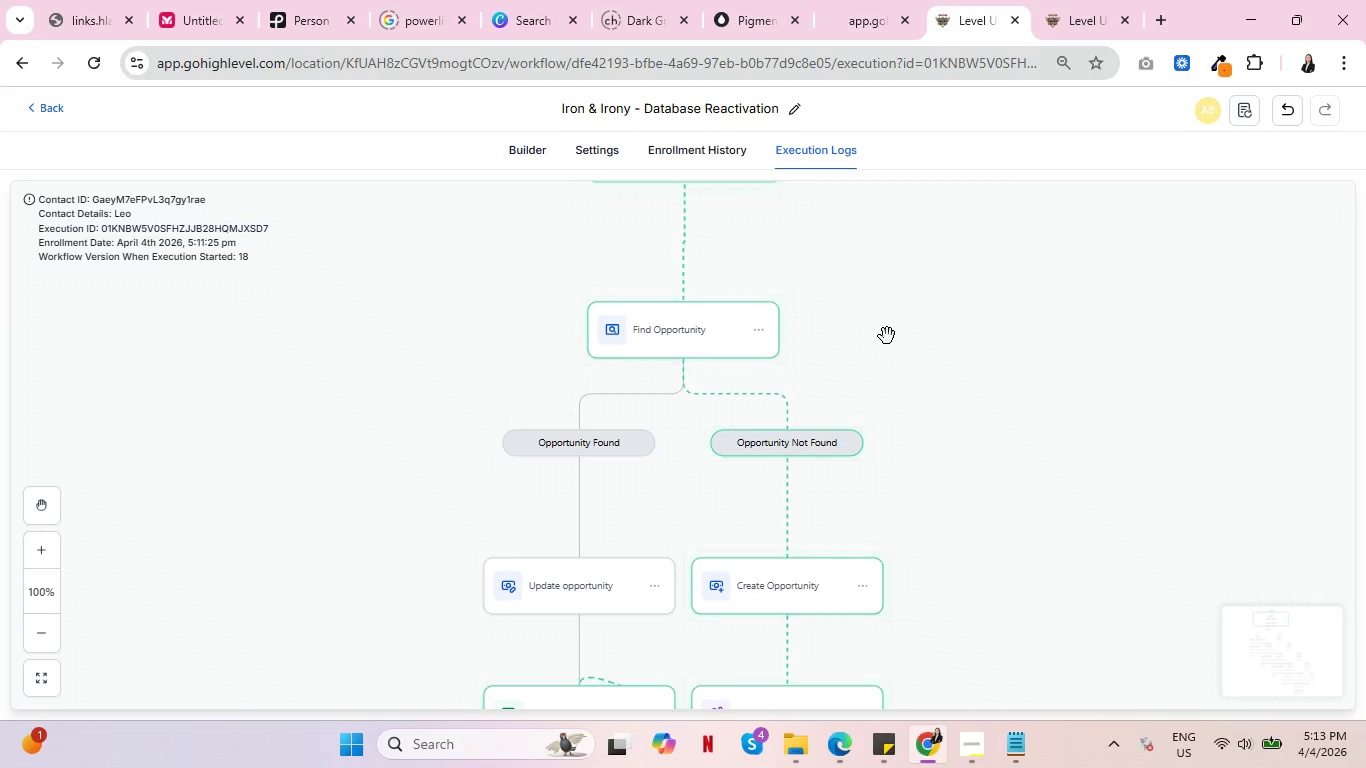 
key(Control+ControlLeft)
 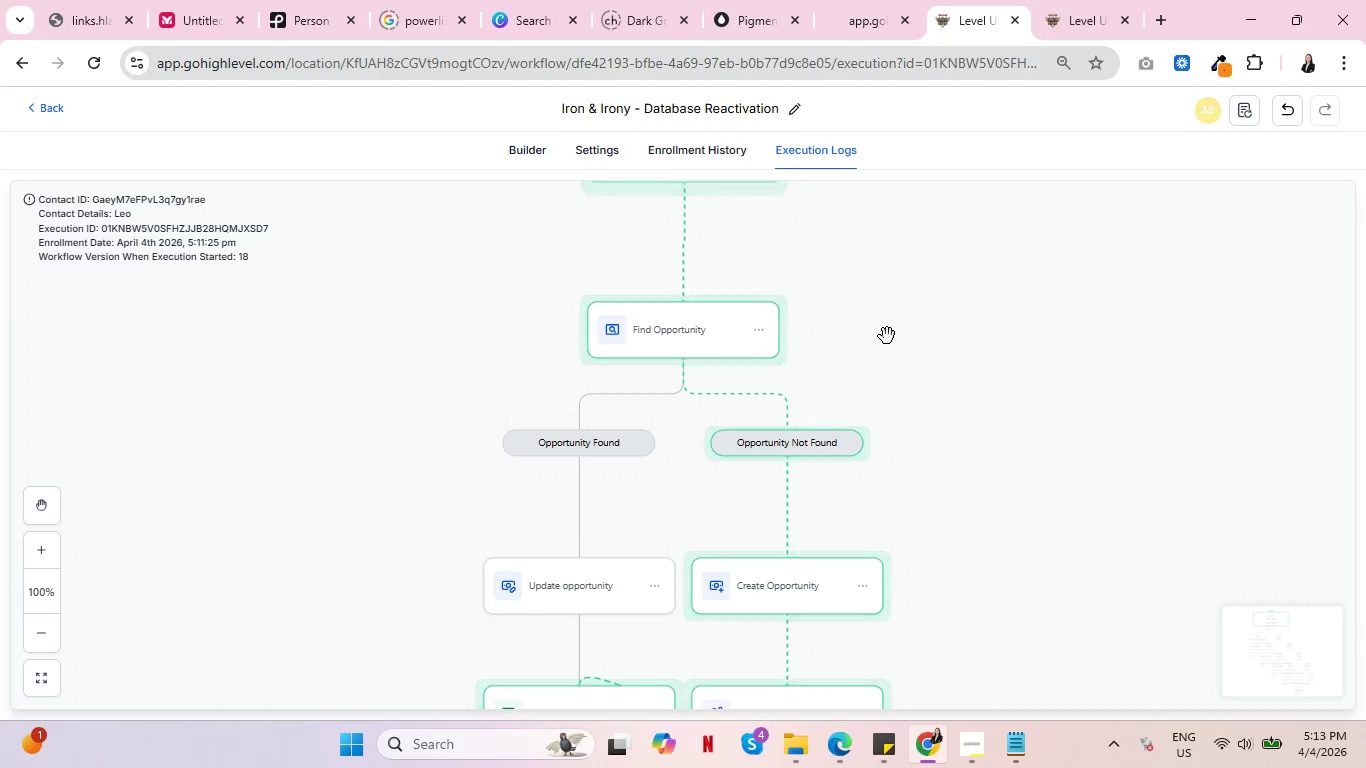 
scroll: coordinate [1005, 449], scroll_direction: down, amount: 6.0
 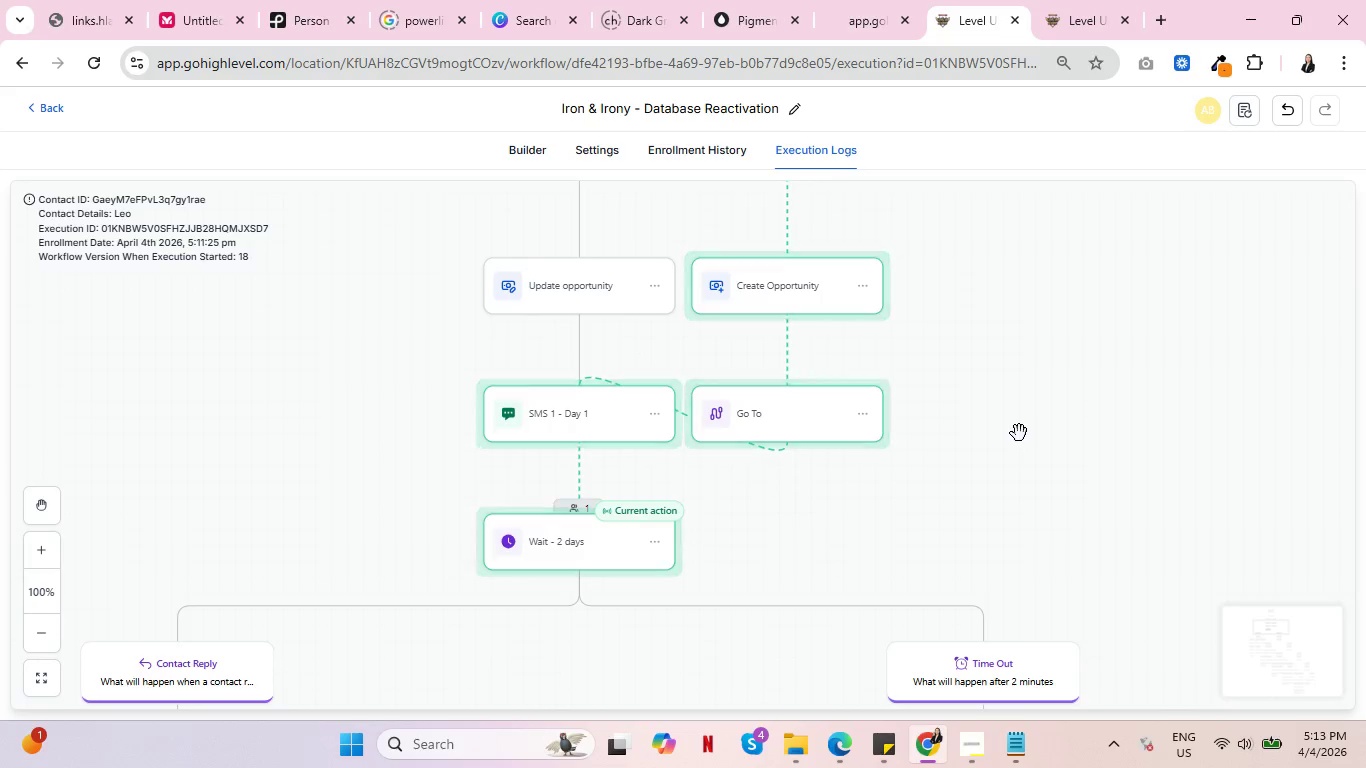 
key(Control+ControlLeft)
 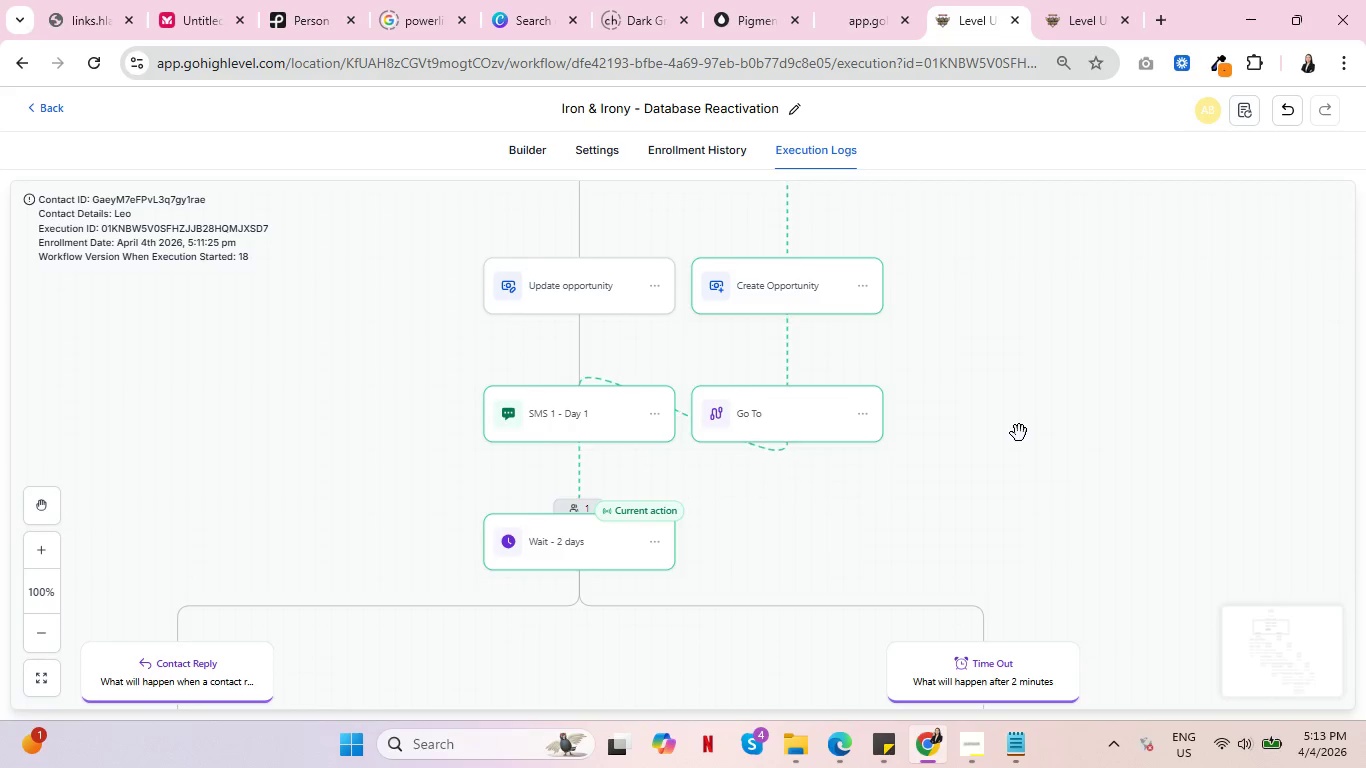 
key(Control+ControlLeft)
 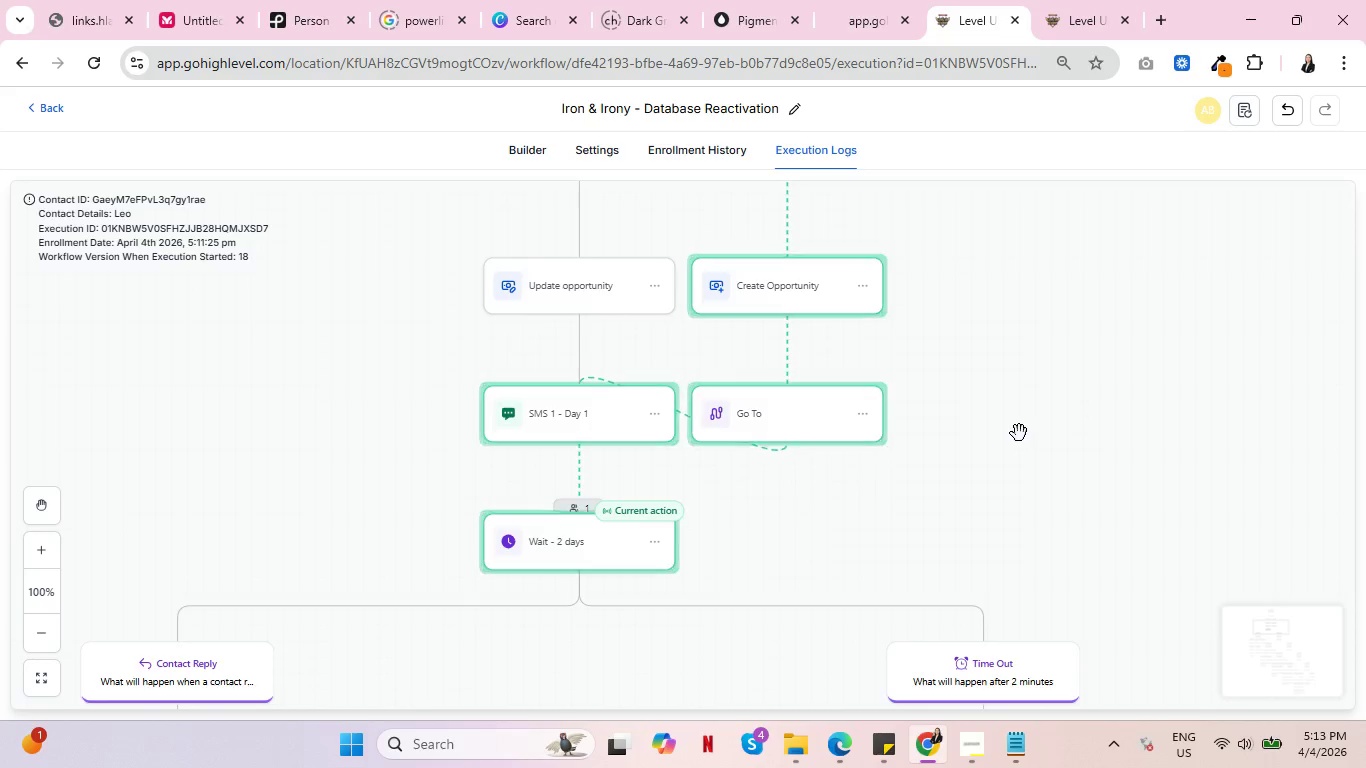 
scroll: coordinate [1019, 433], scroll_direction: down, amount: 3.0
 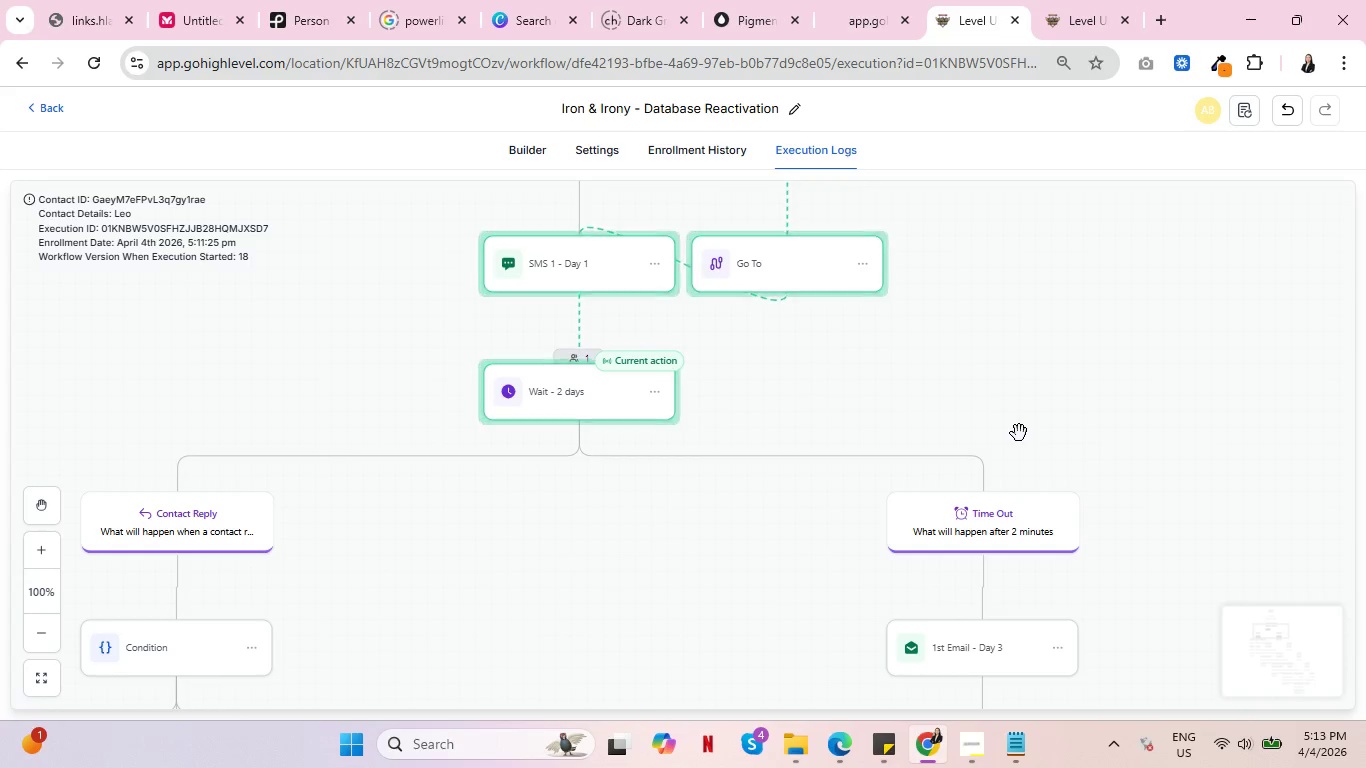 
key(Control+ControlLeft)
 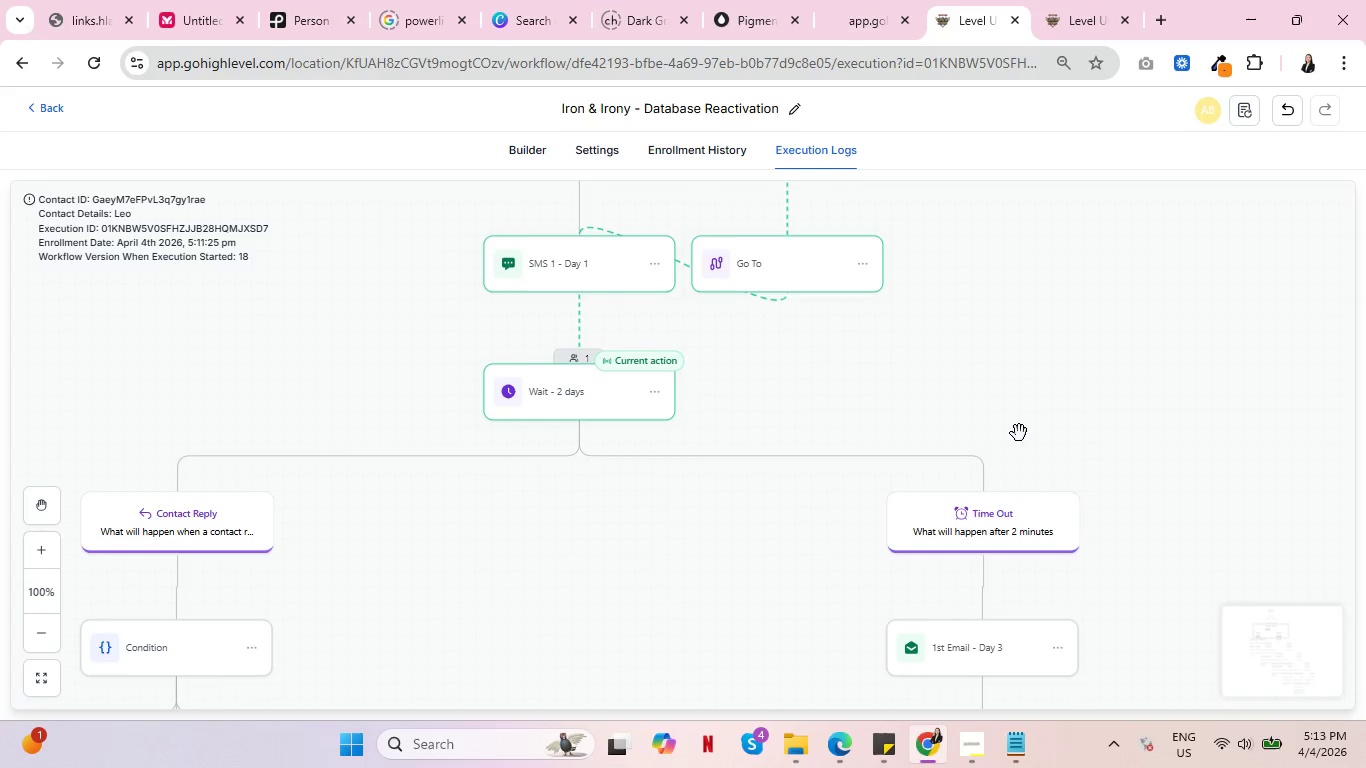 
key(Control+ControlLeft)
 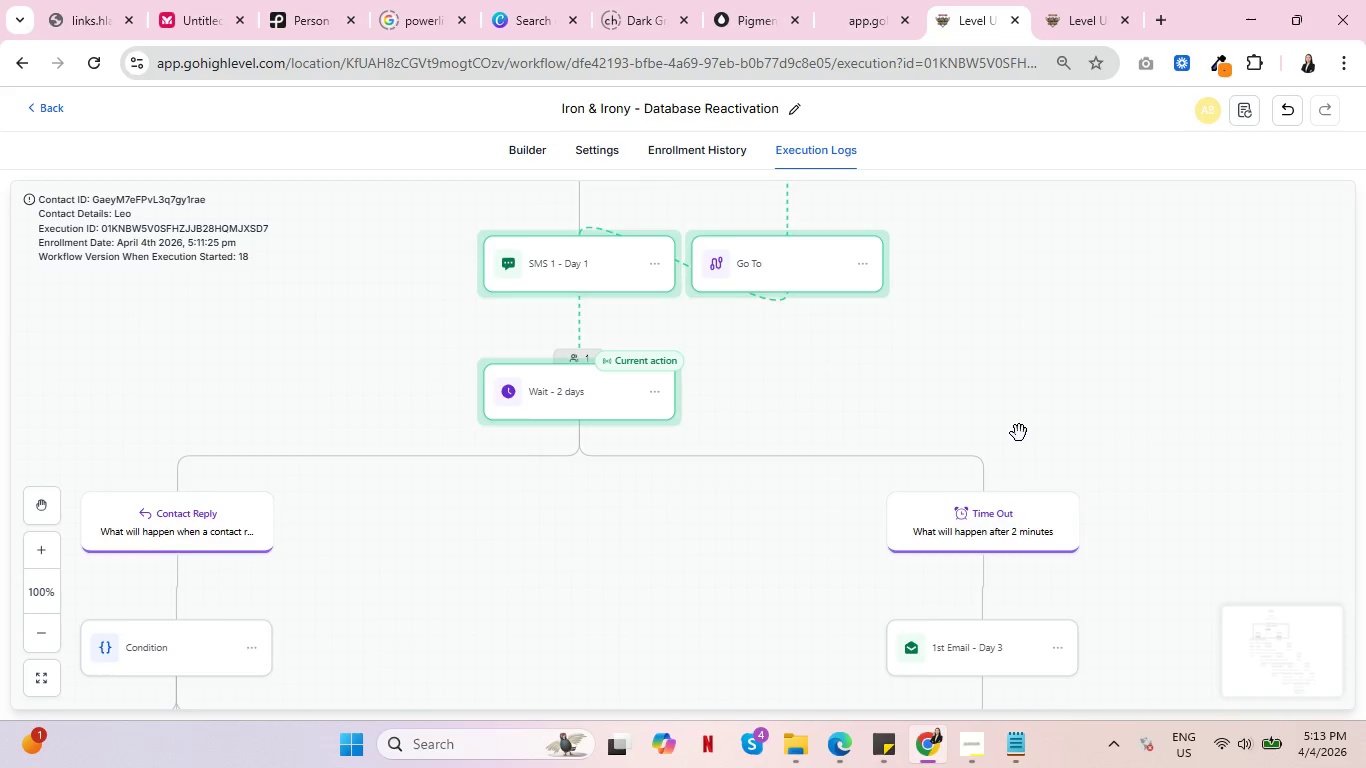 
scroll: coordinate [1019, 433], scroll_direction: down, amount: 3.0
 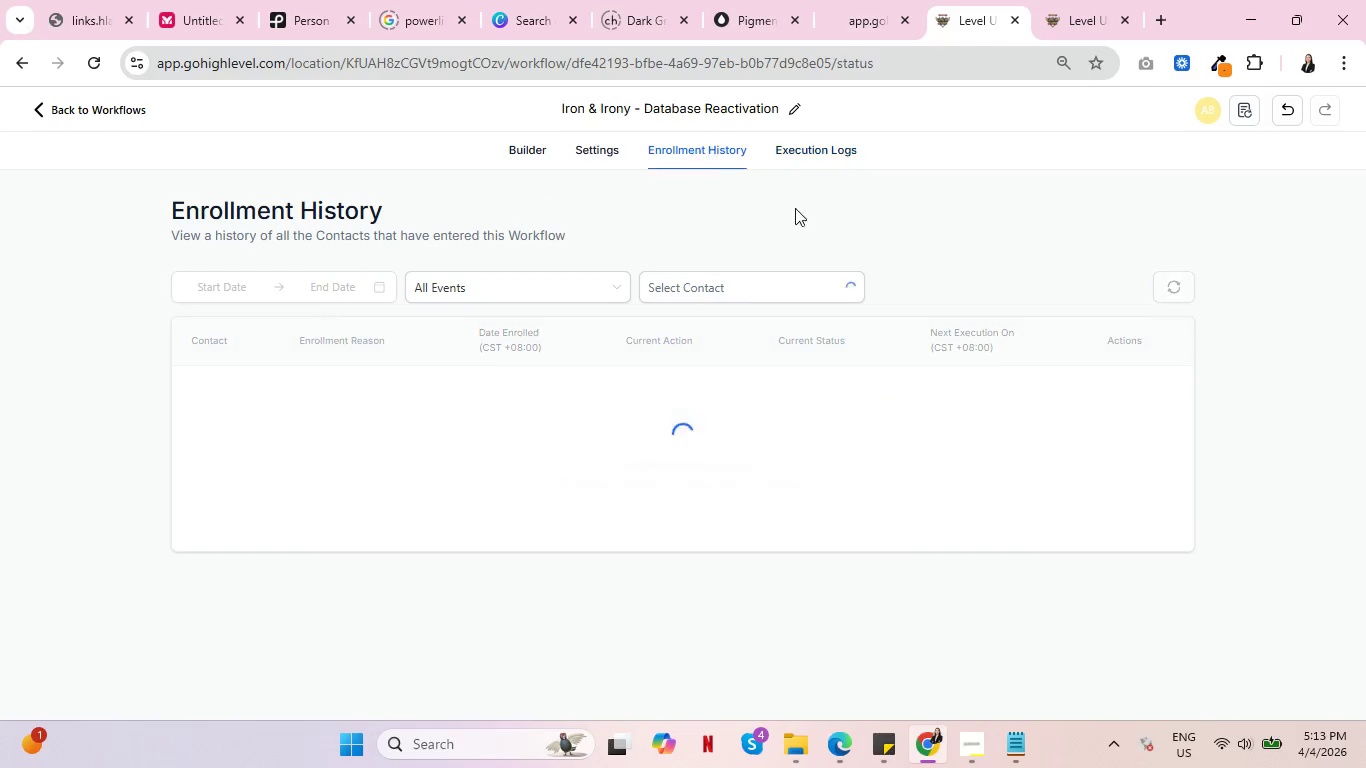 
key(Control+ControlLeft)
 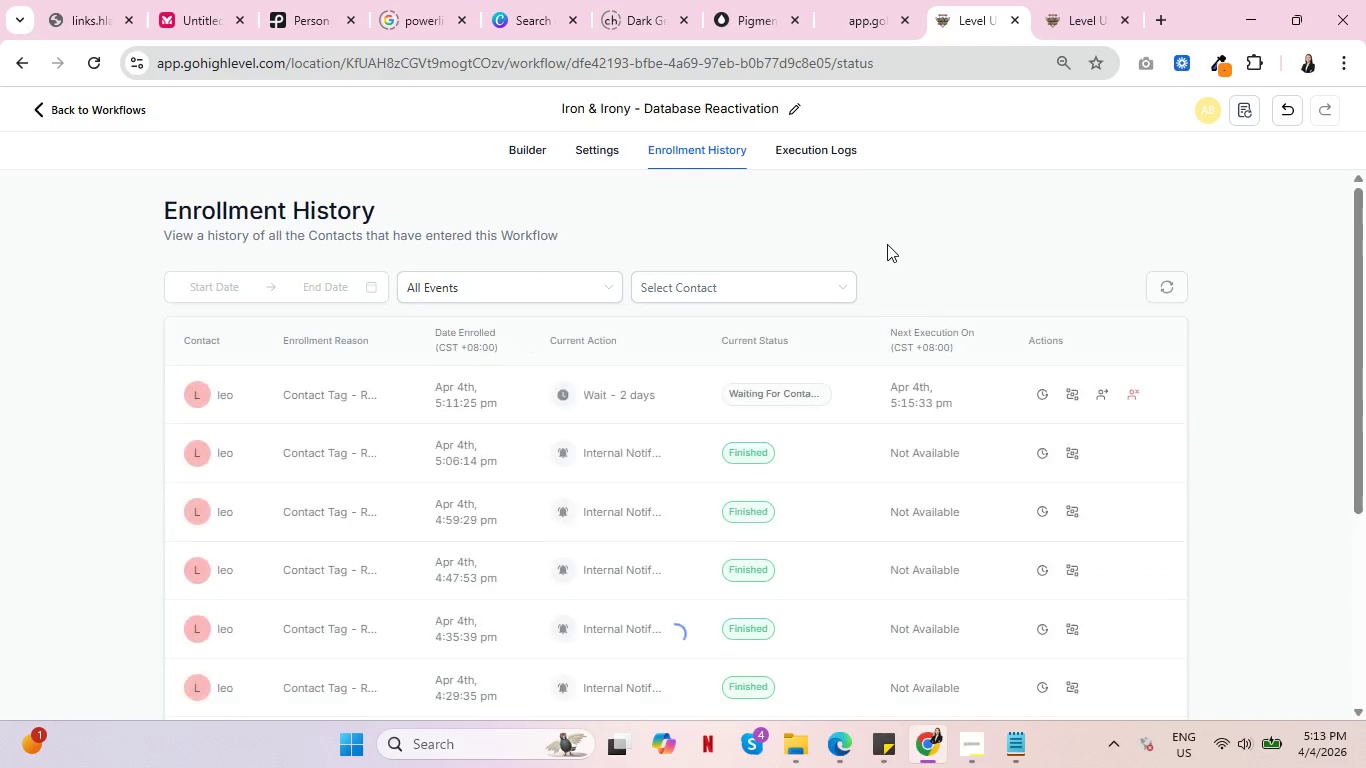 
key(Control+ControlLeft)
 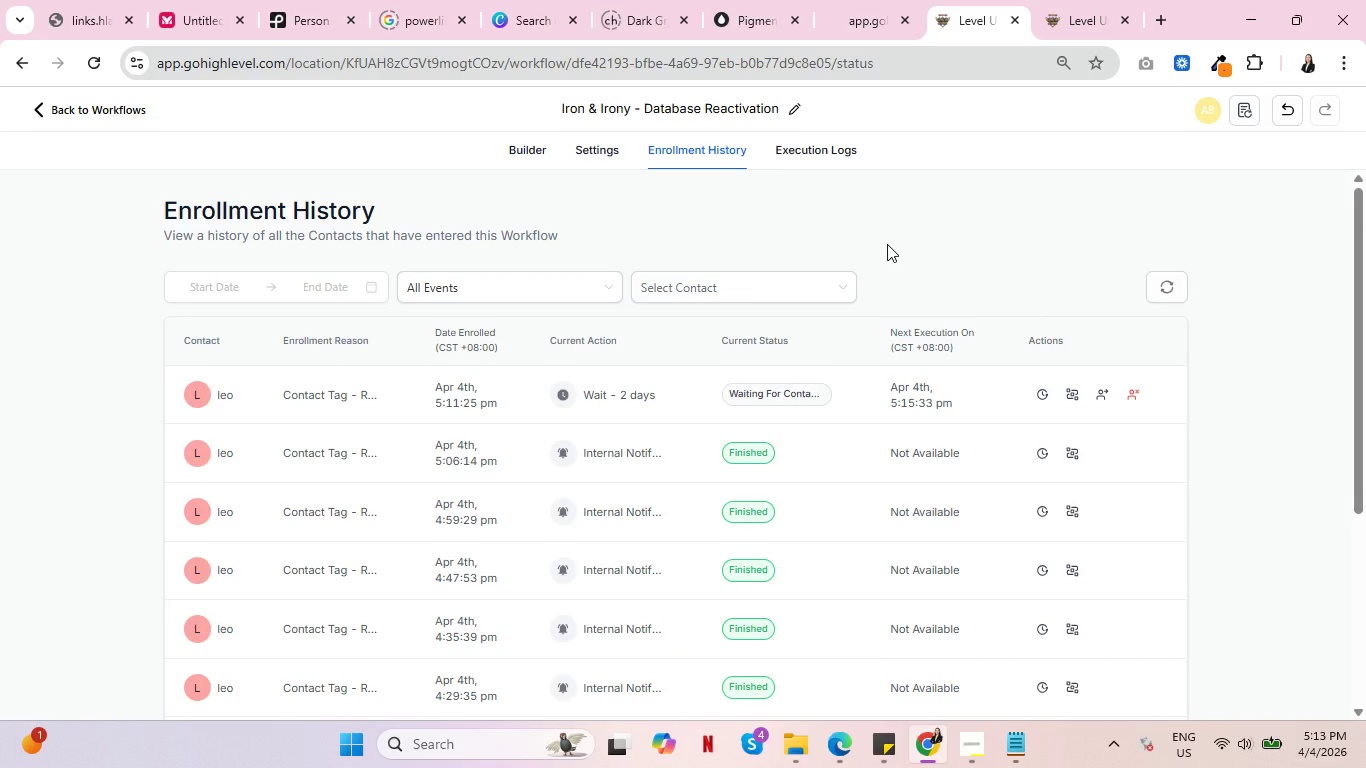 
key(Control+ControlLeft)
 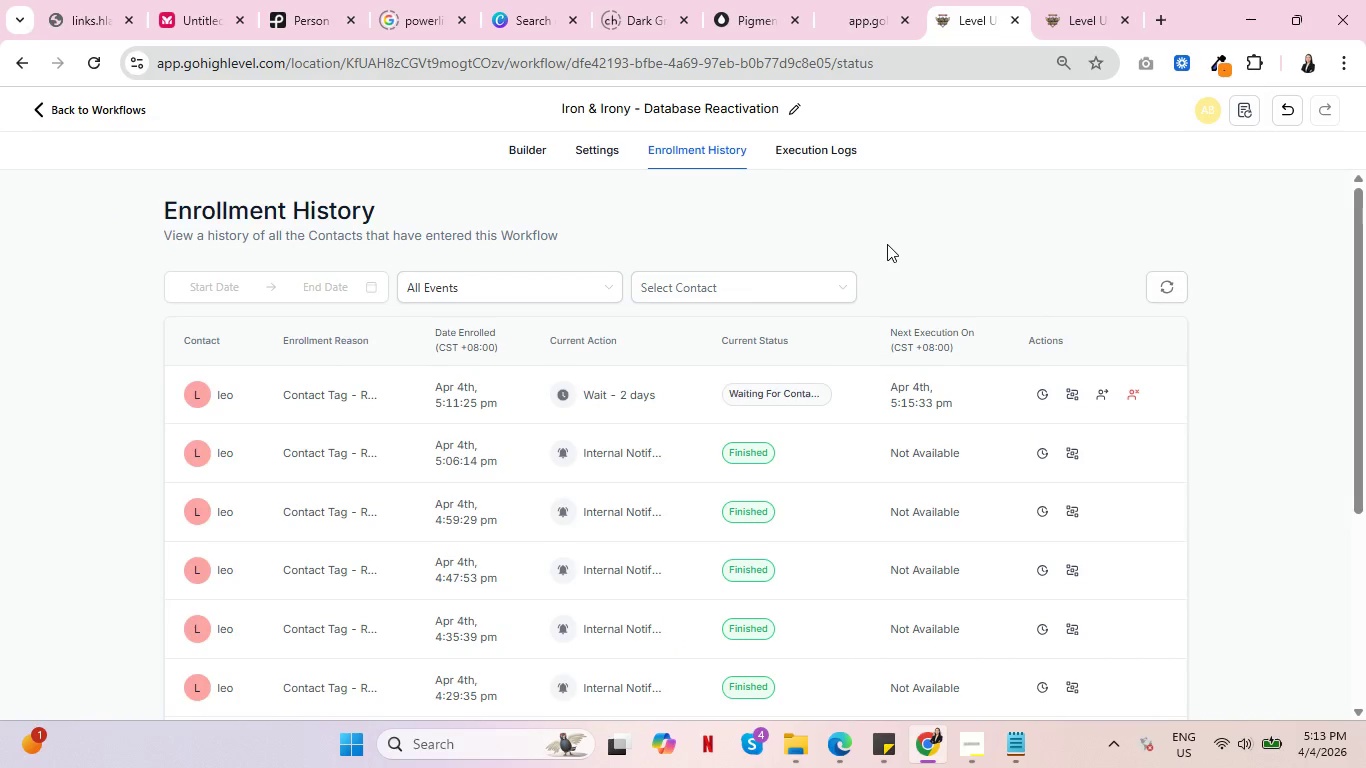 
key(Control+ControlLeft)
 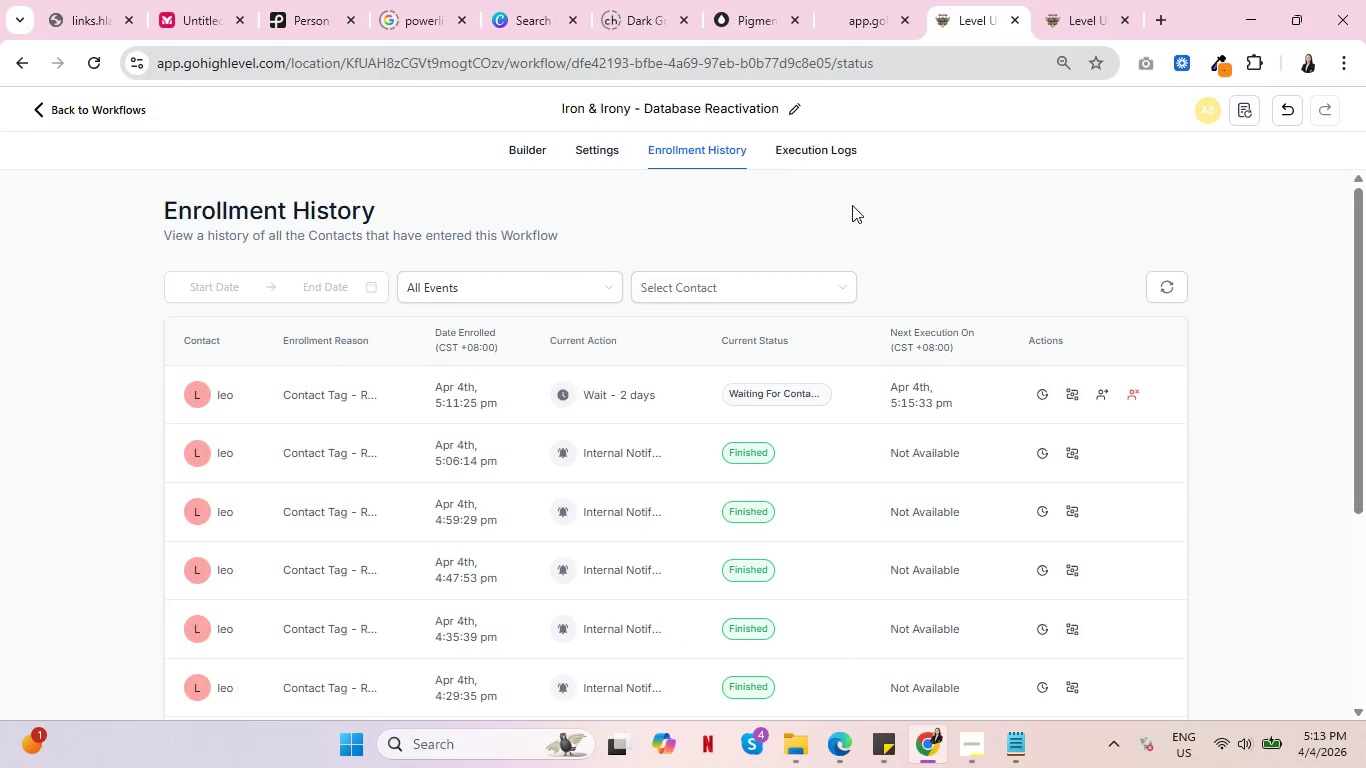 
key(Control+ControlLeft)
 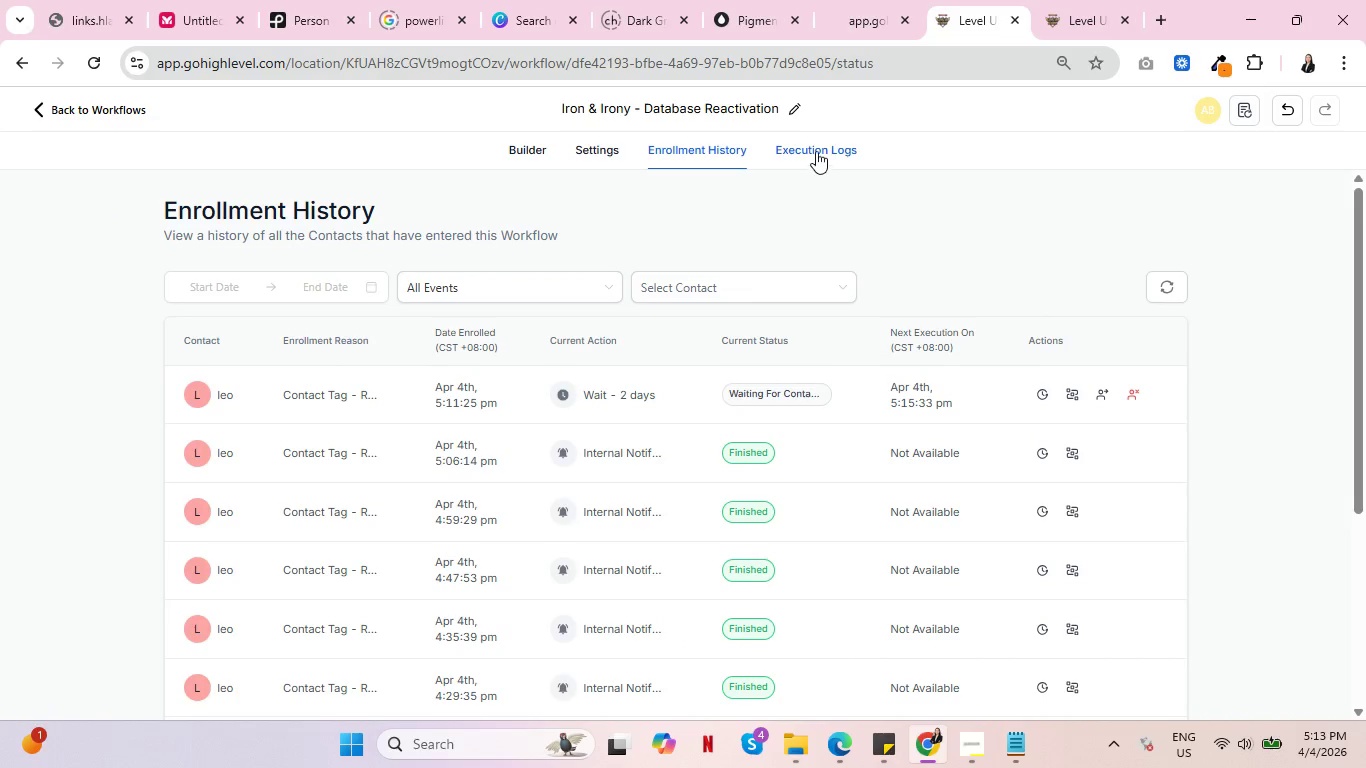 
left_click([816, 151])
 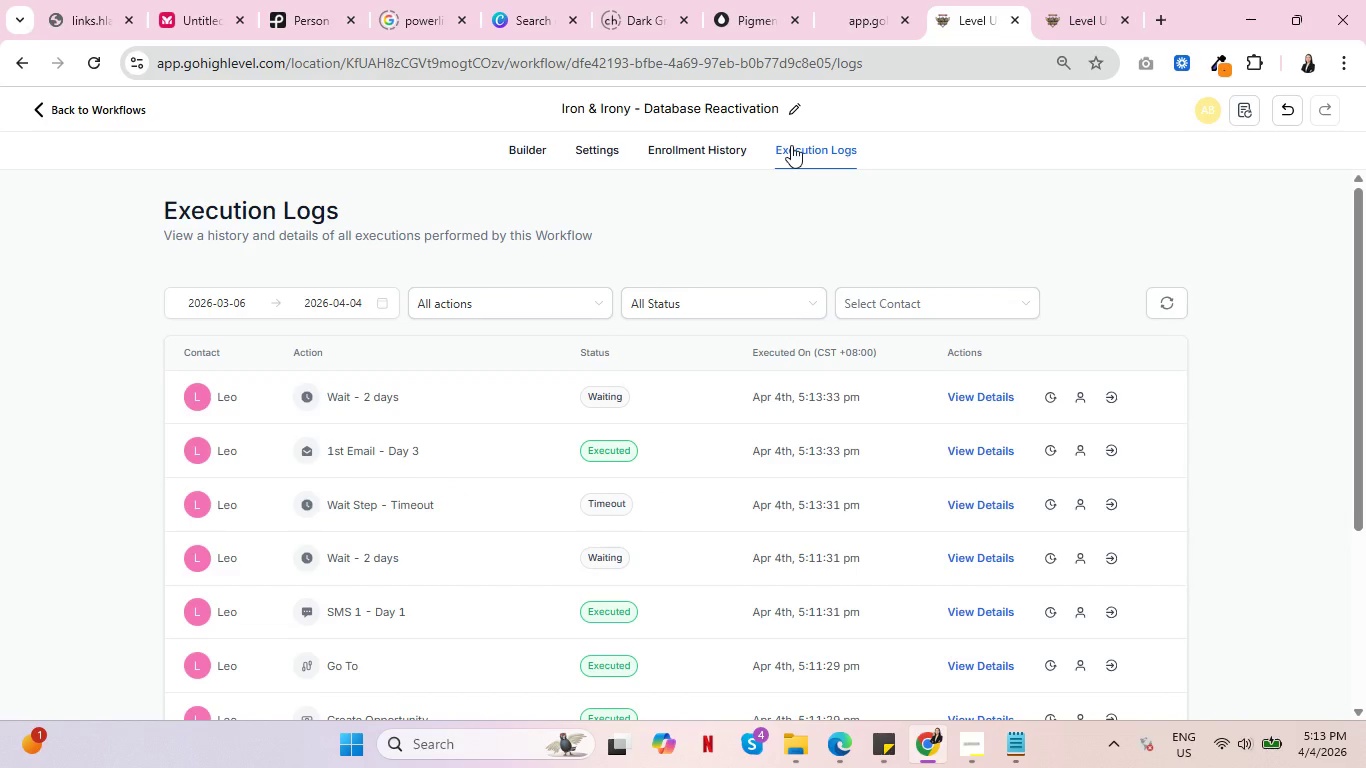 
left_click([708, 157])
 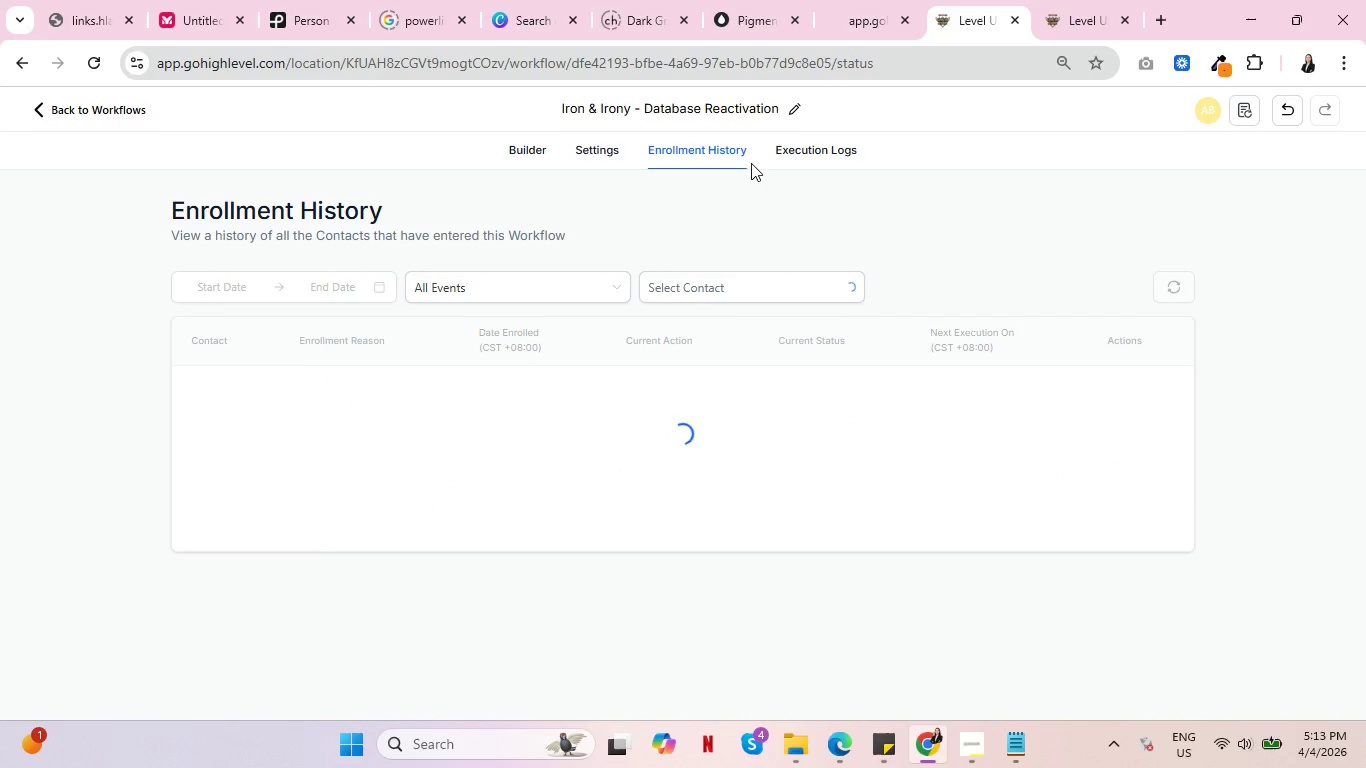 
key(Control+ControlLeft)
 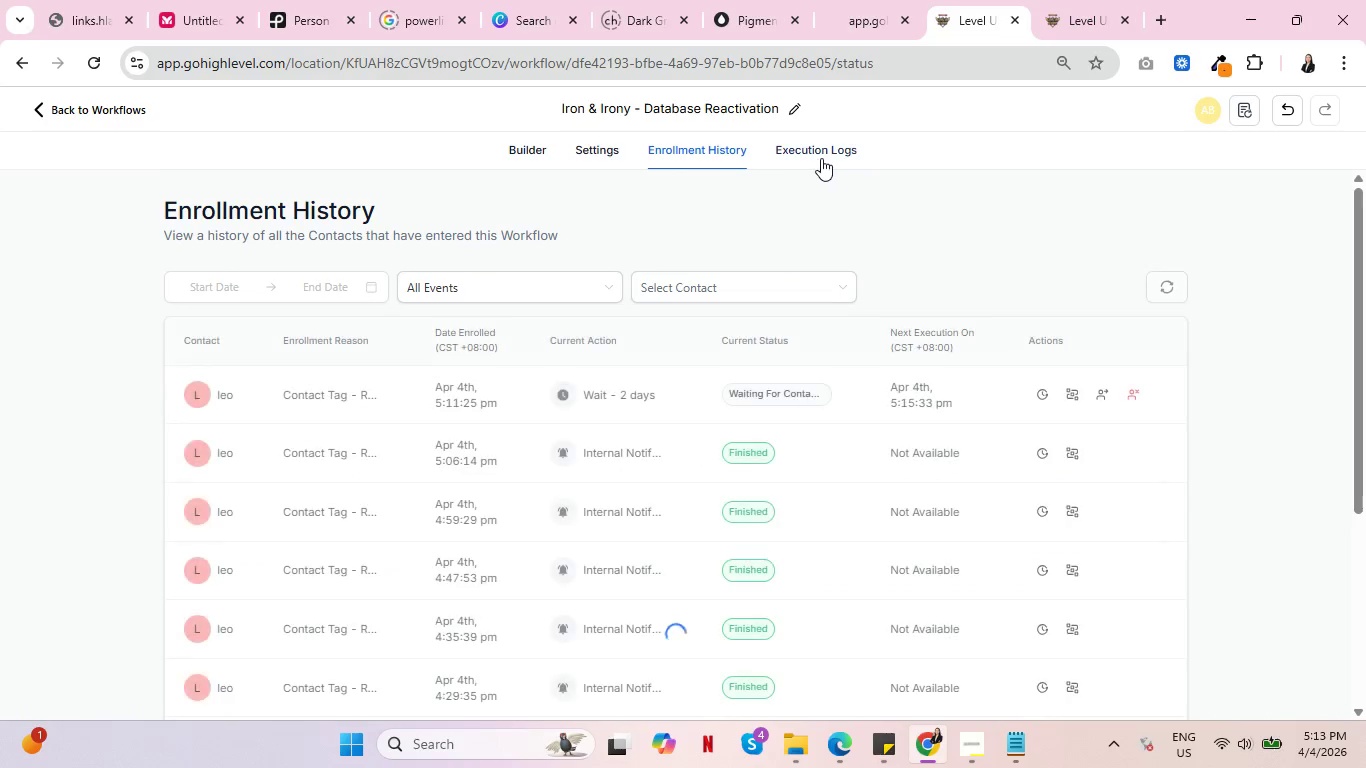 
key(Control+ControlLeft)
 